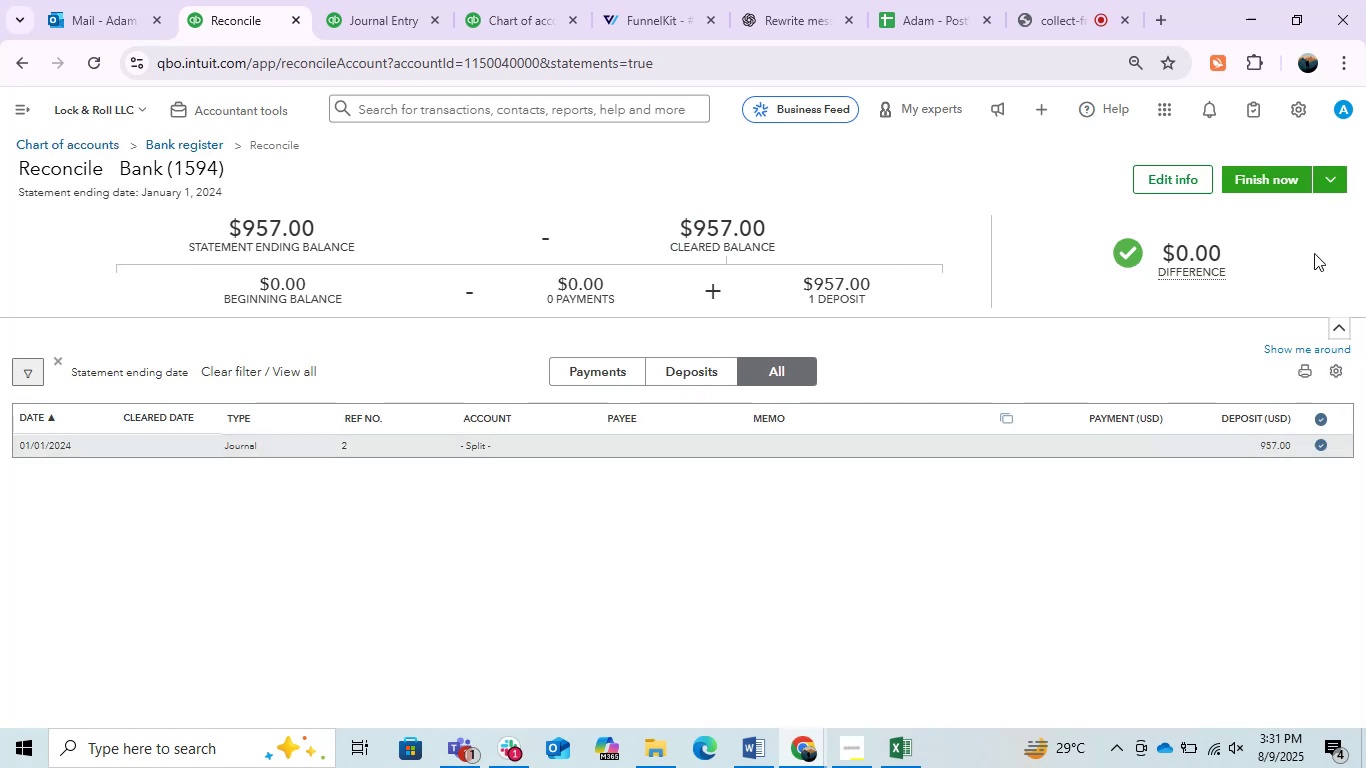 
left_click([1283, 190])
 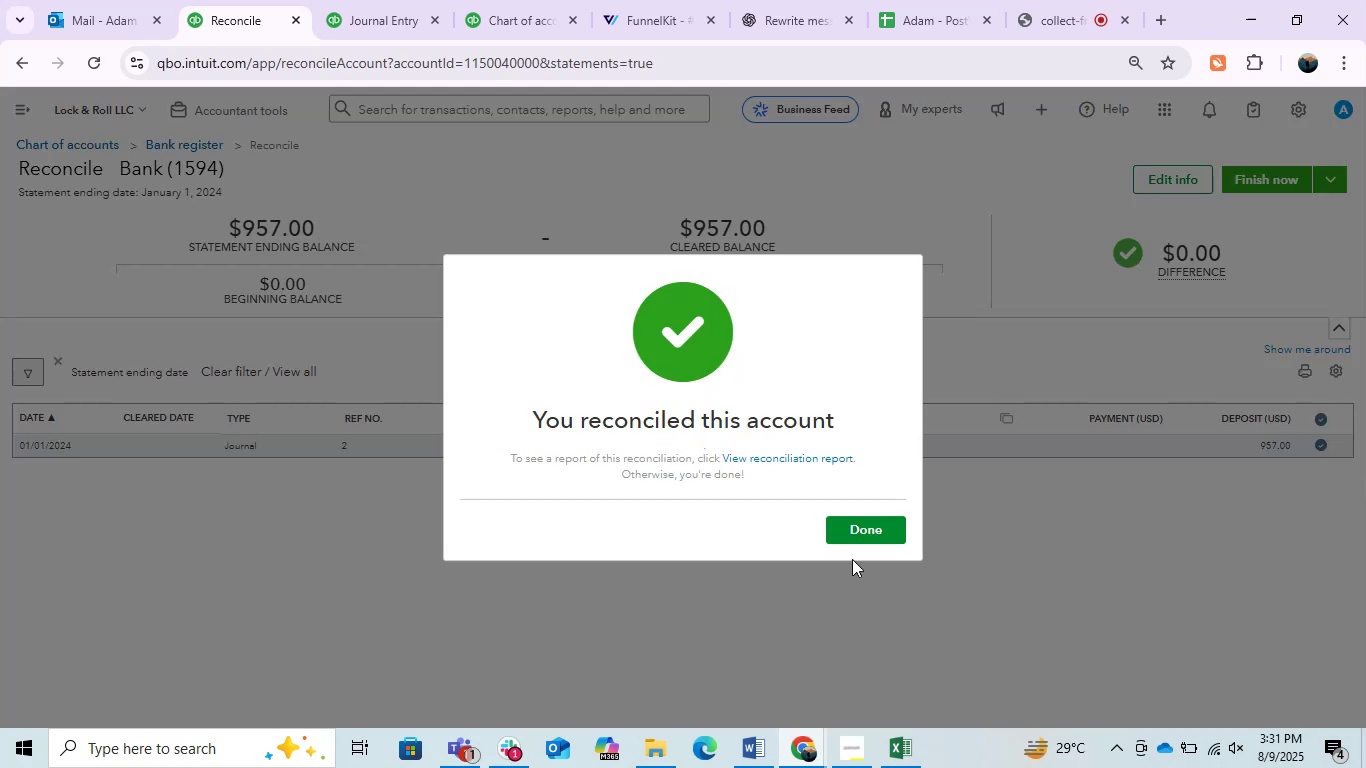 
left_click([857, 533])
 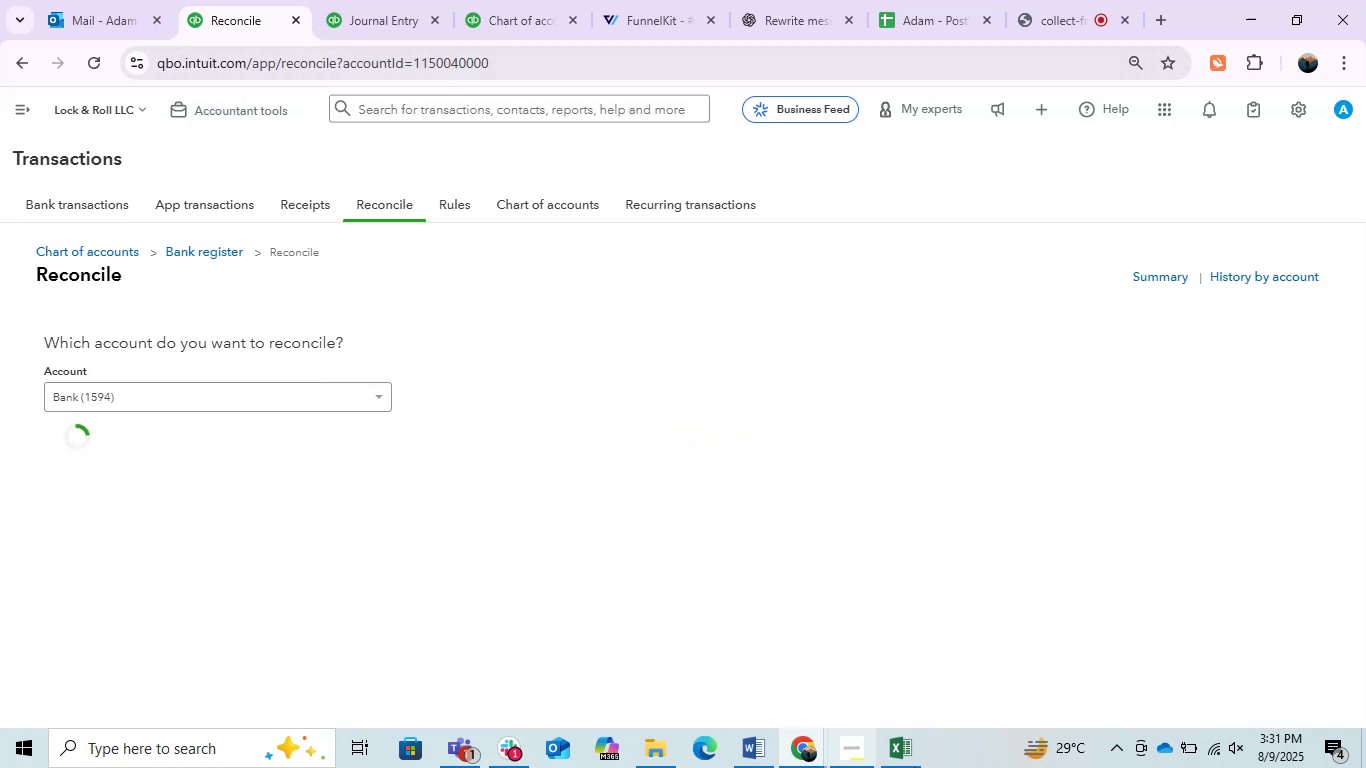 
left_click([907, 759])
 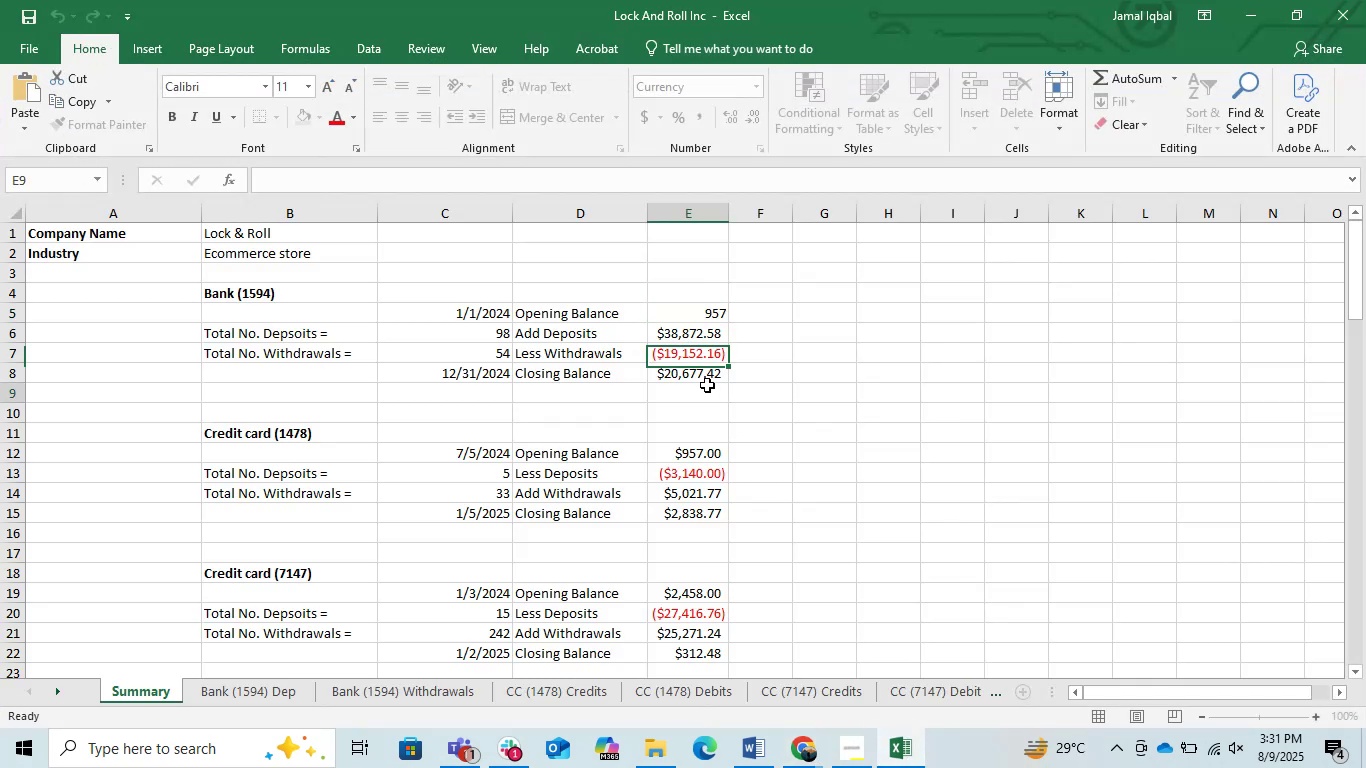 
double_click([699, 379])
 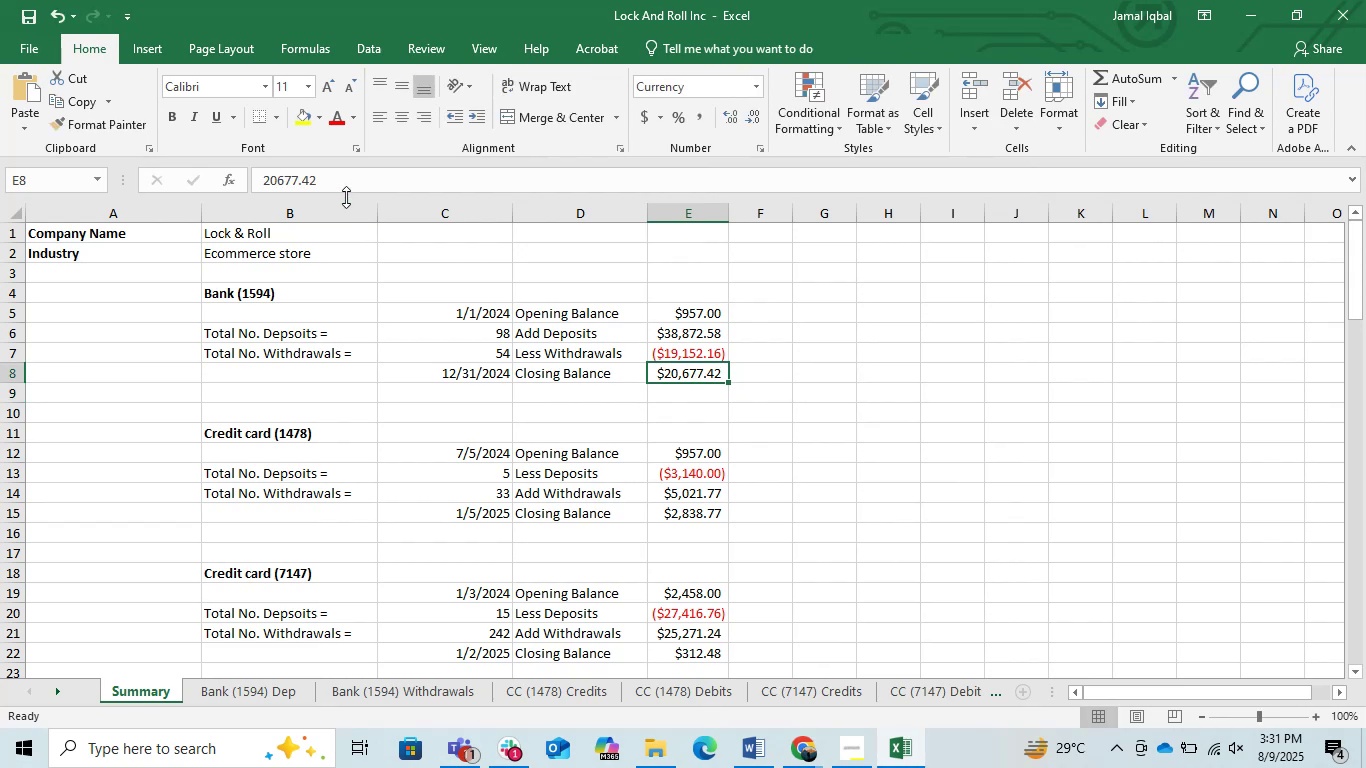 
left_click_drag(start_coordinate=[341, 187], to_coordinate=[211, 181])
 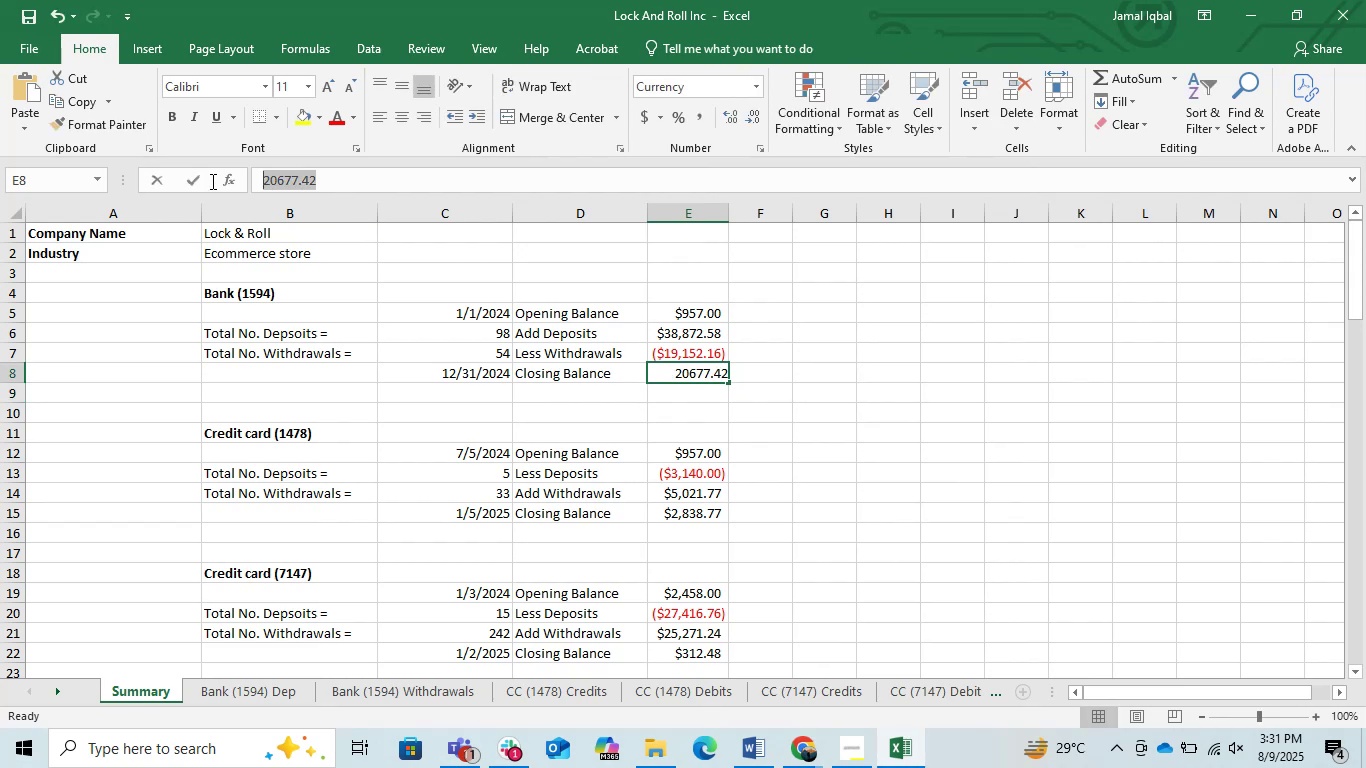 
key(Control+C)
 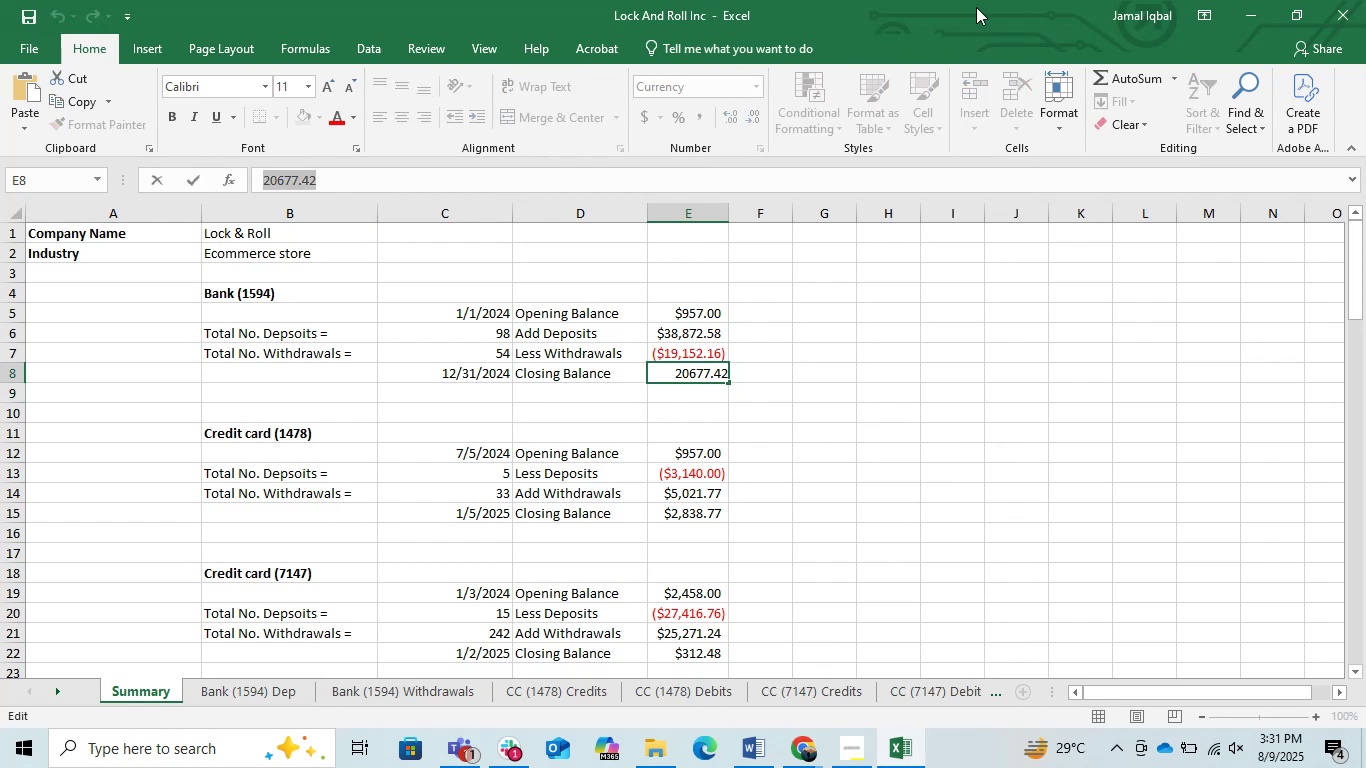 
key(Control+C)
 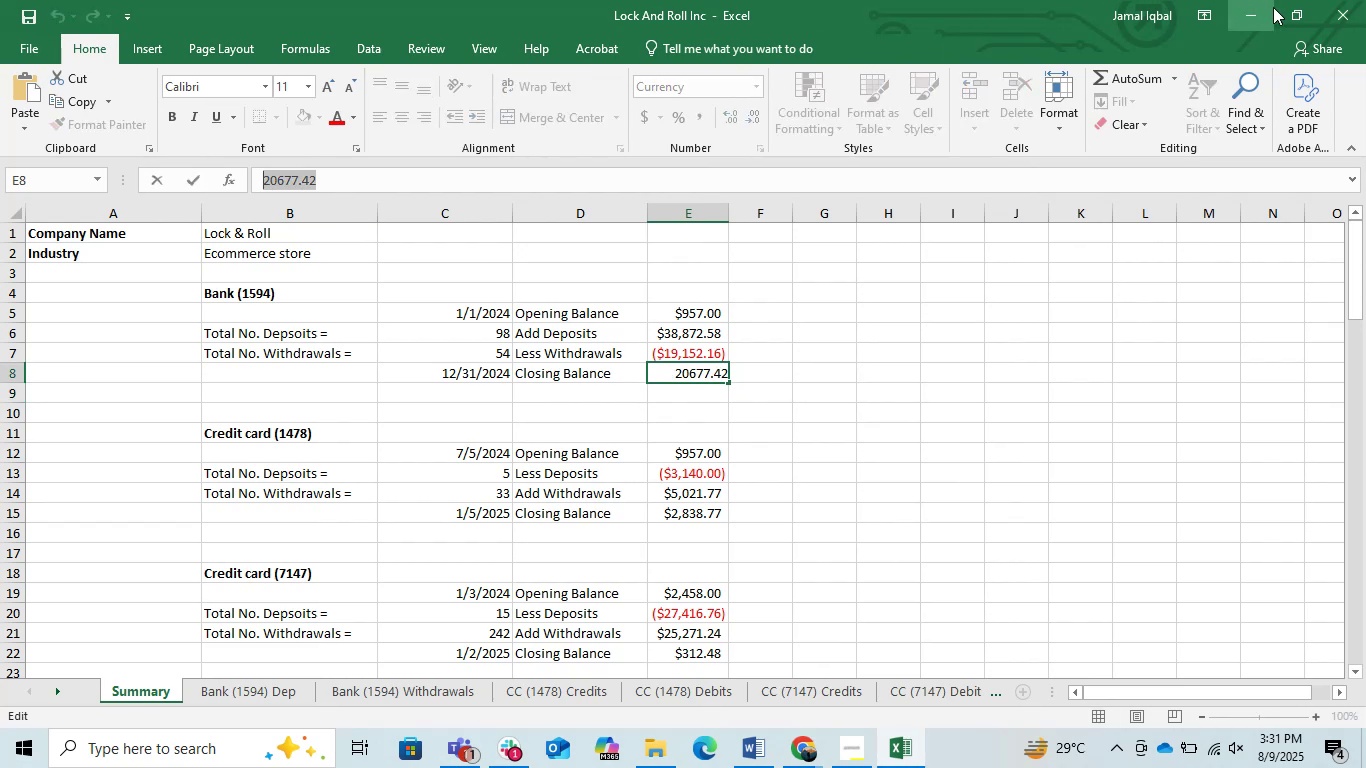 
left_click([1273, 7])
 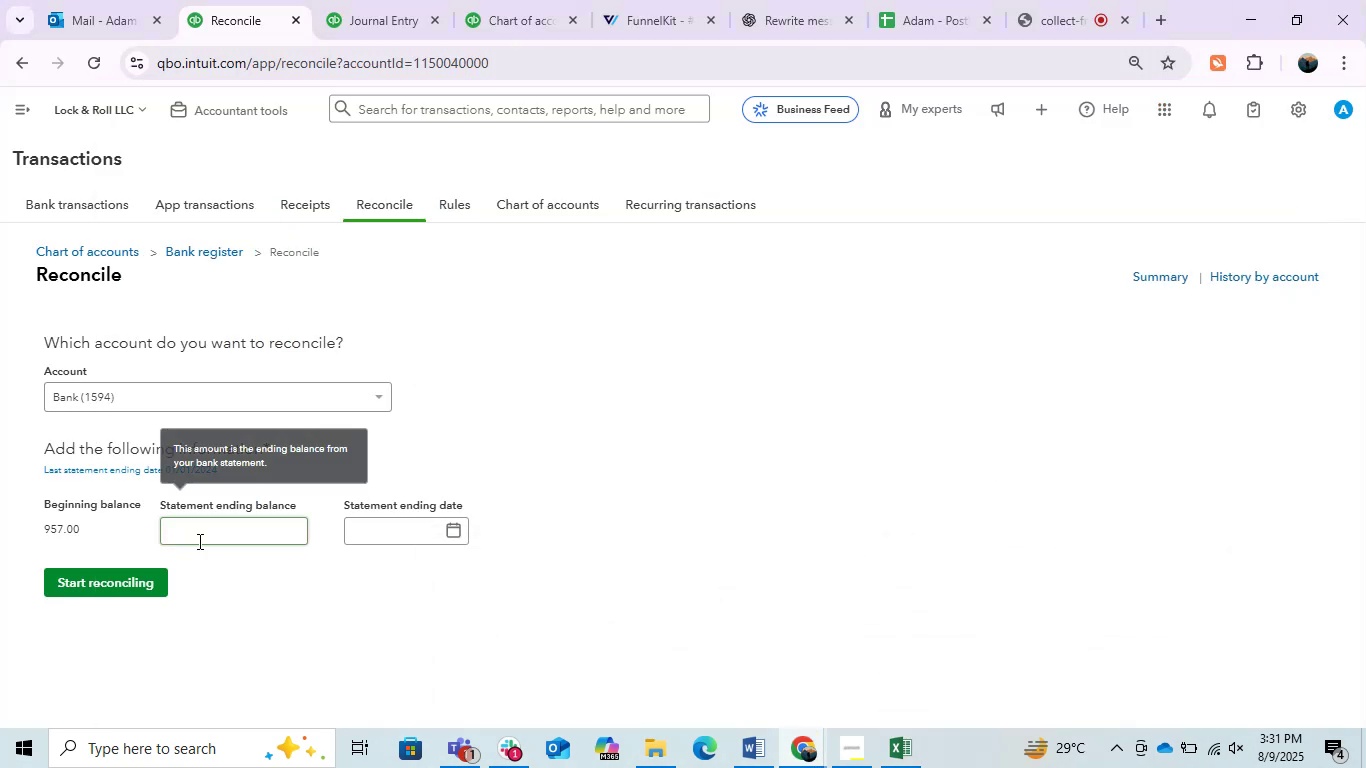 
left_click([251, 533])
 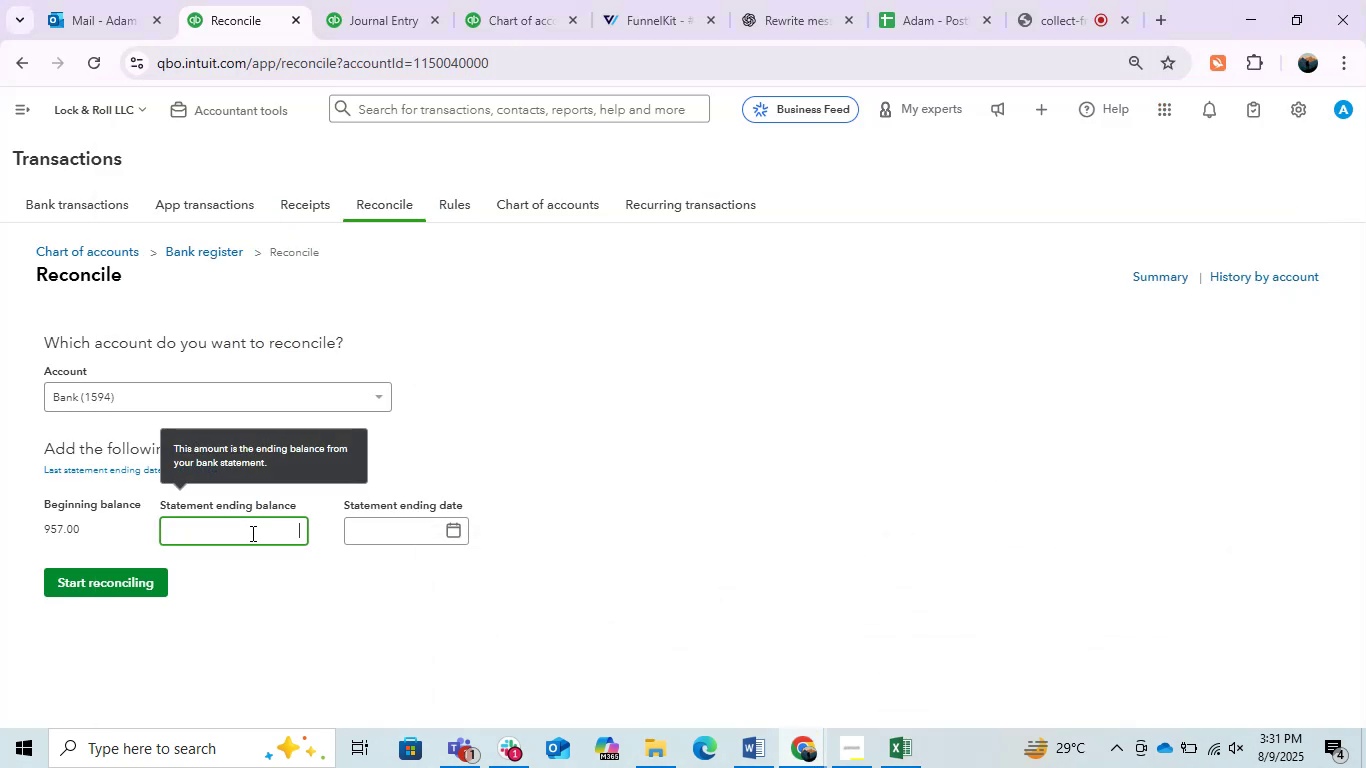 
key(Control+V)
 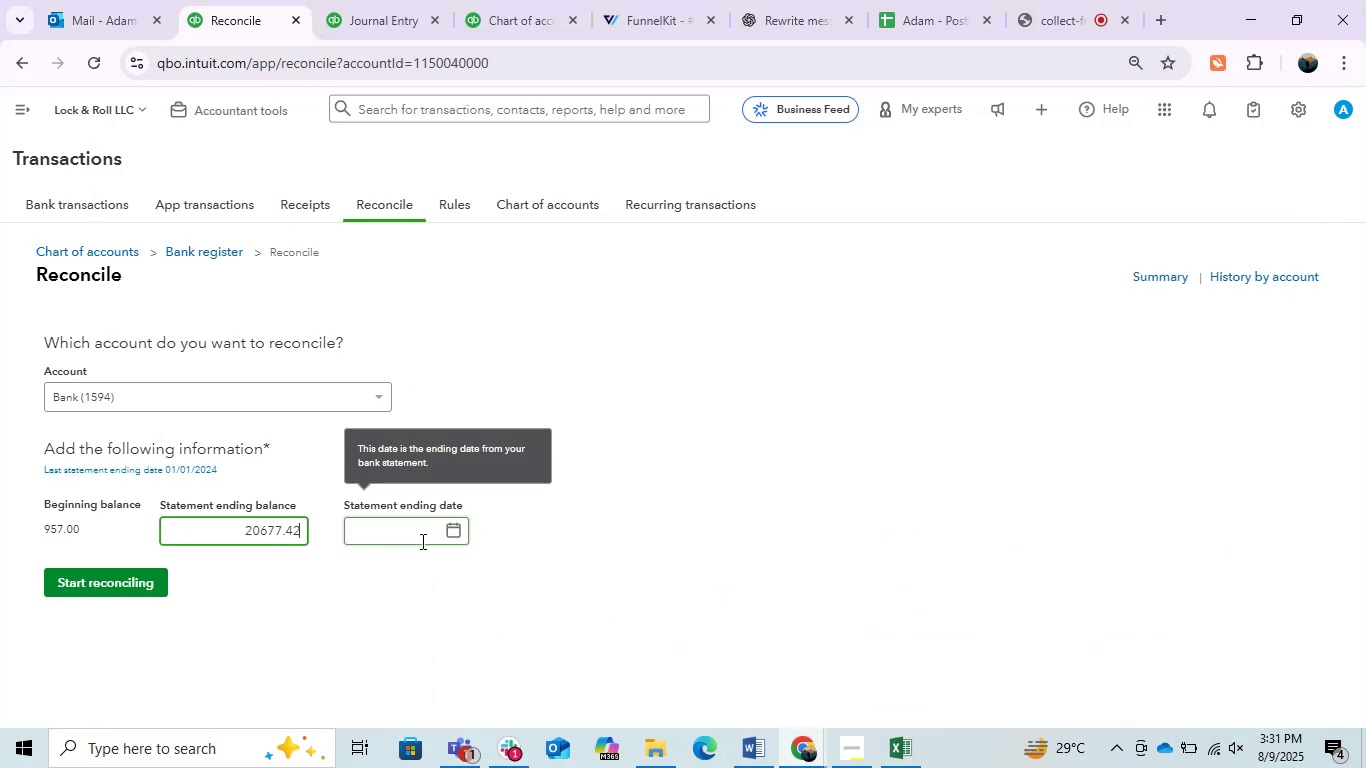 
left_click([421, 542])
 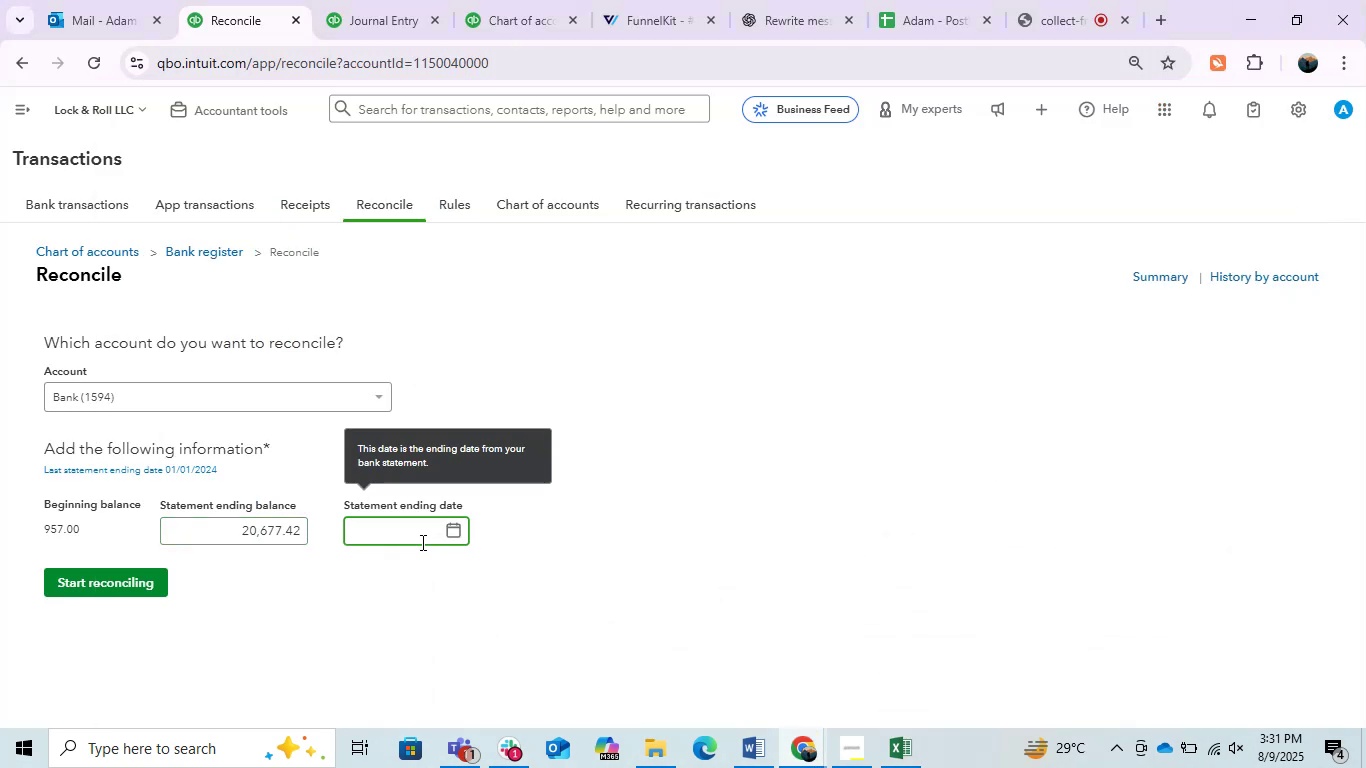 
key(Numpad1)
 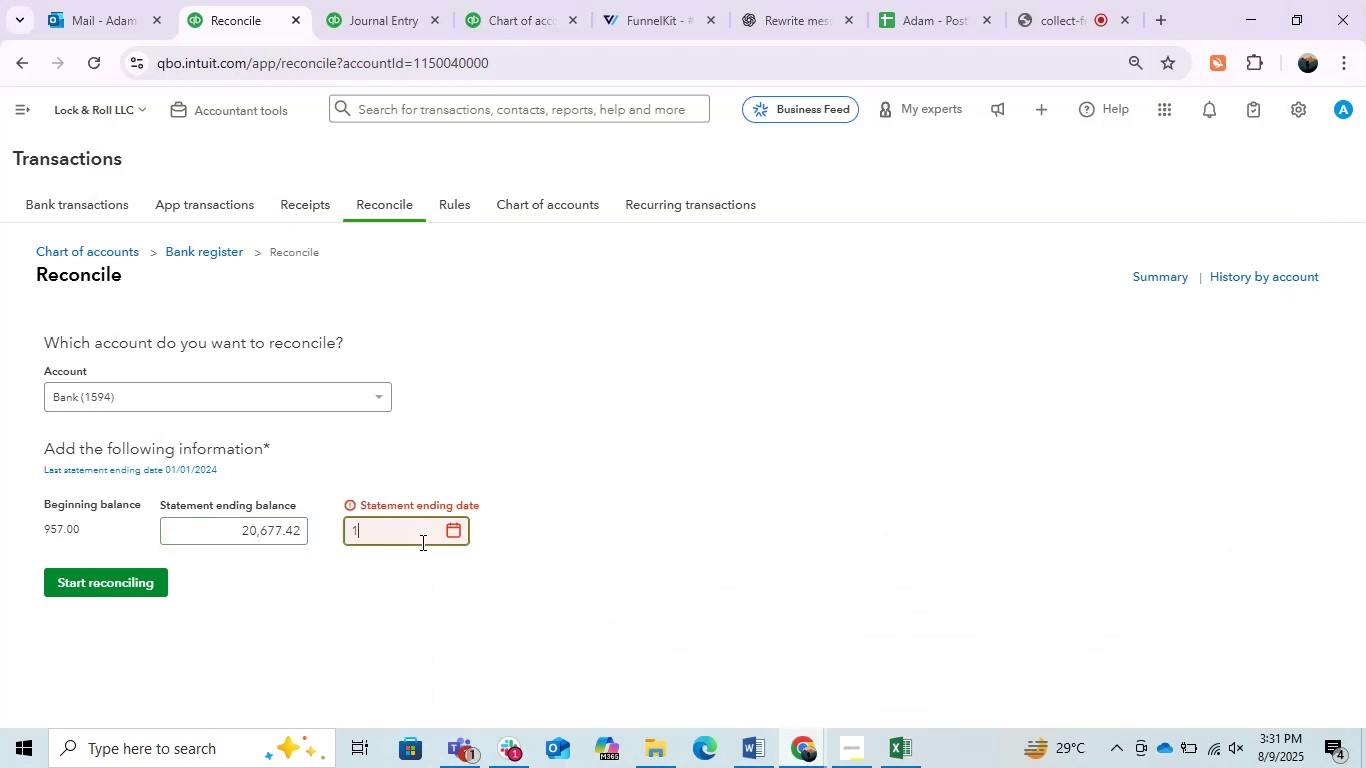 
key(Numpad2)
 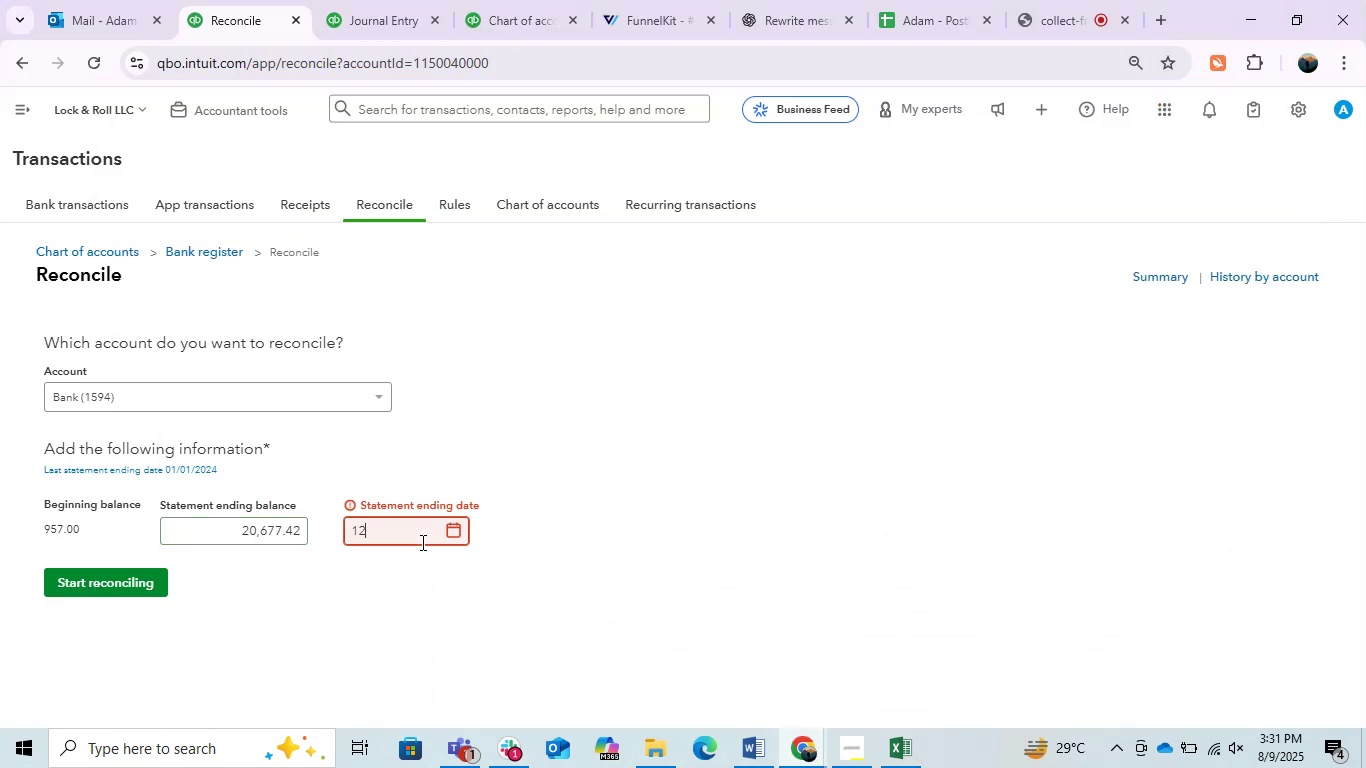 
key(NumpadDivide)
 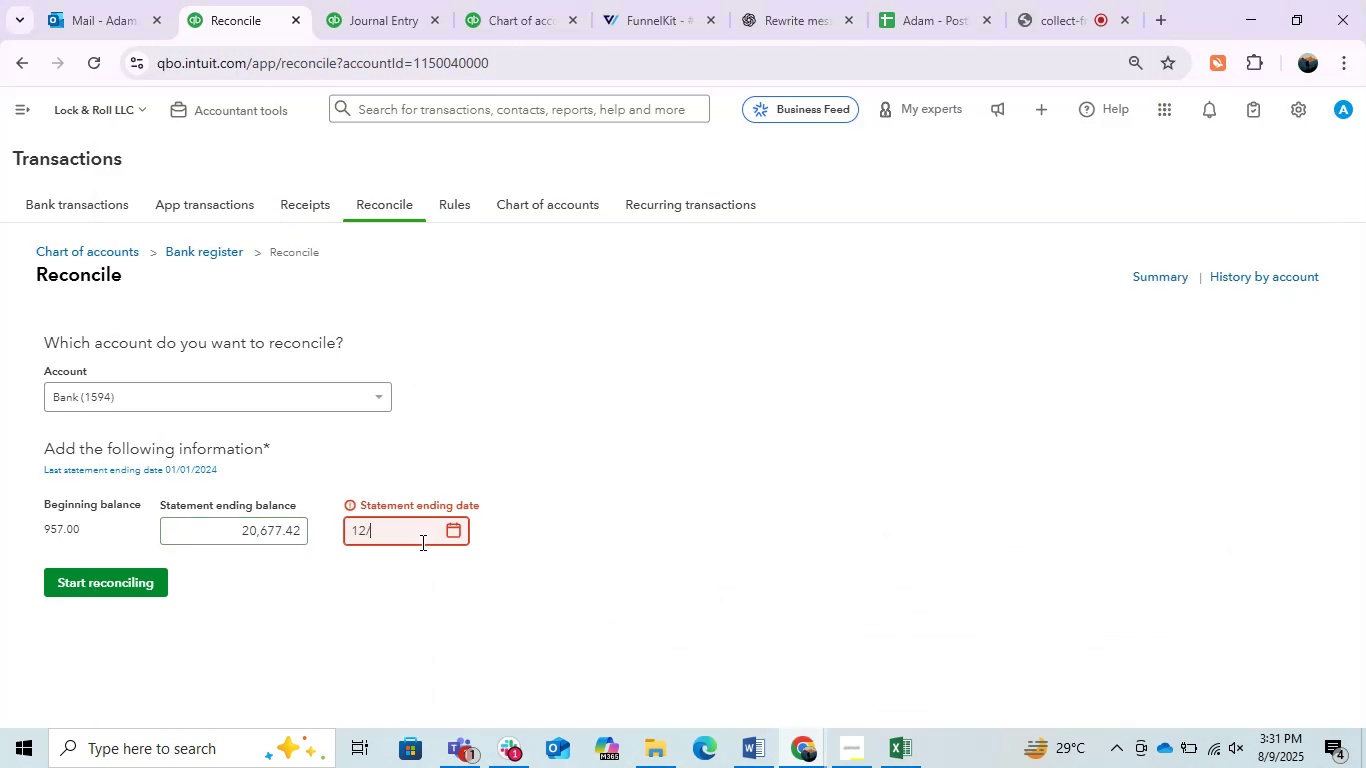 
key(Numpad3)
 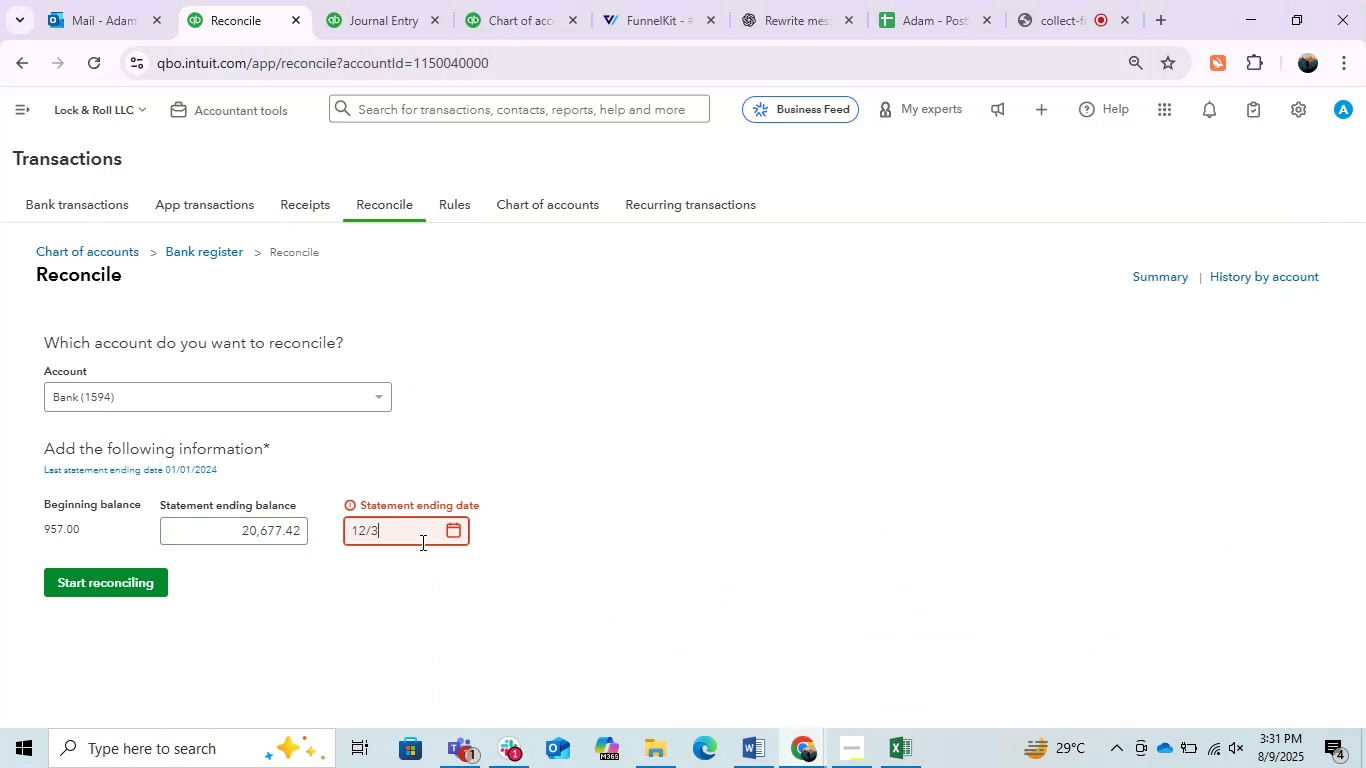 
key(Numpad1)
 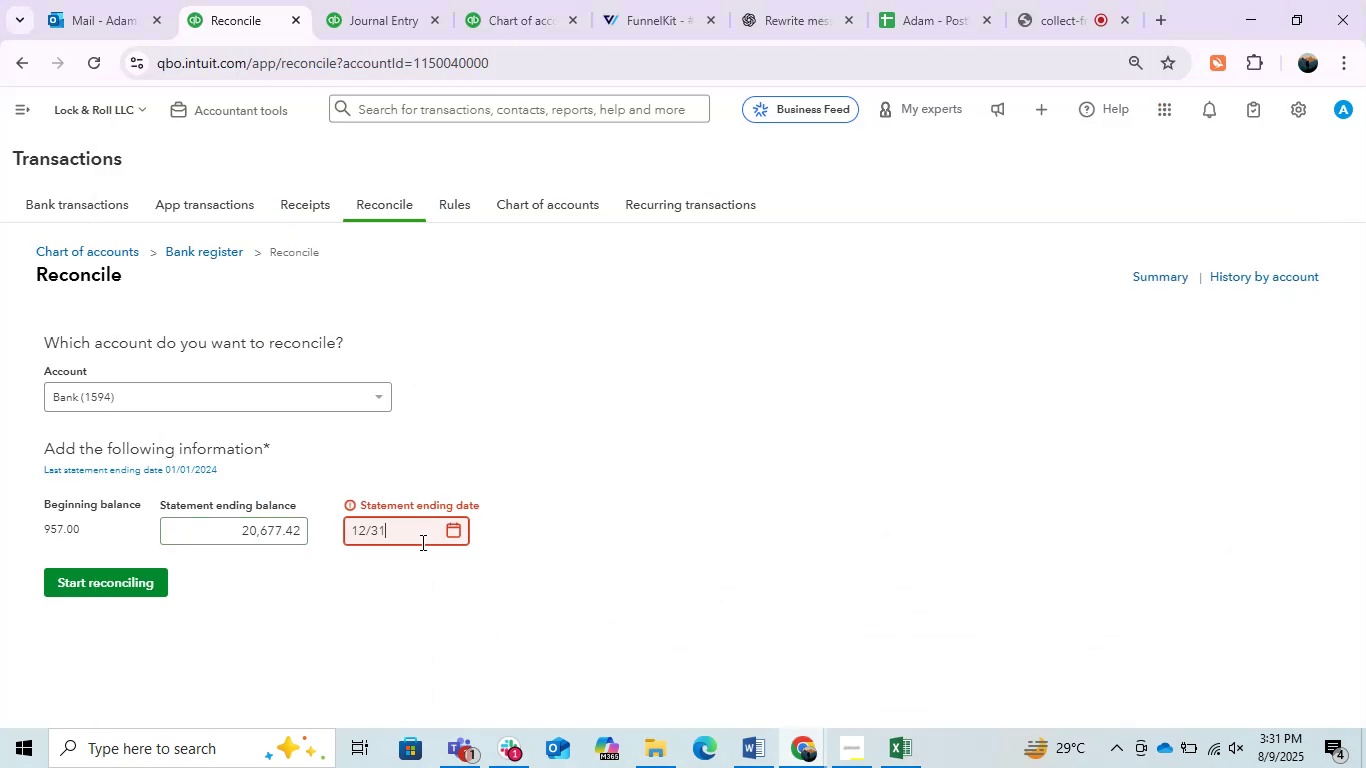 
key(NumpadDivide)
 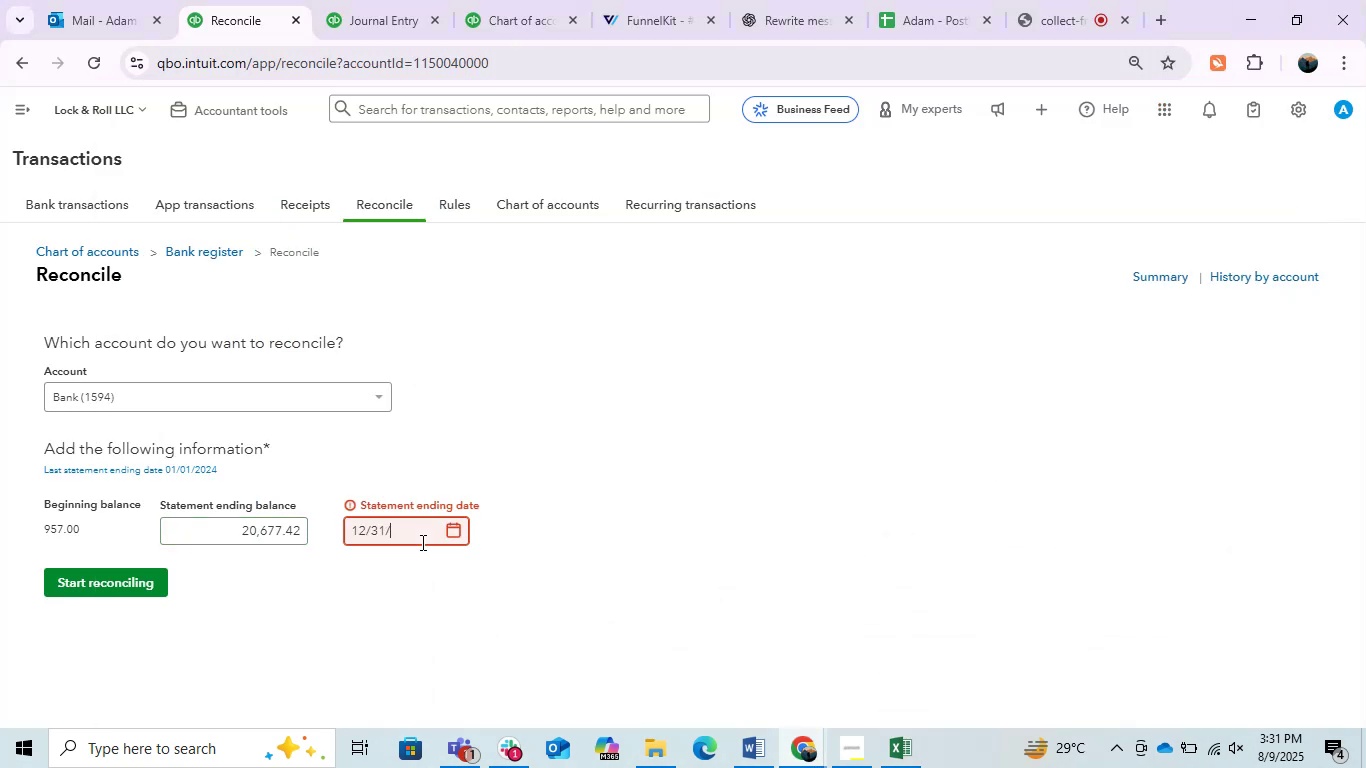 
key(Numpad2)
 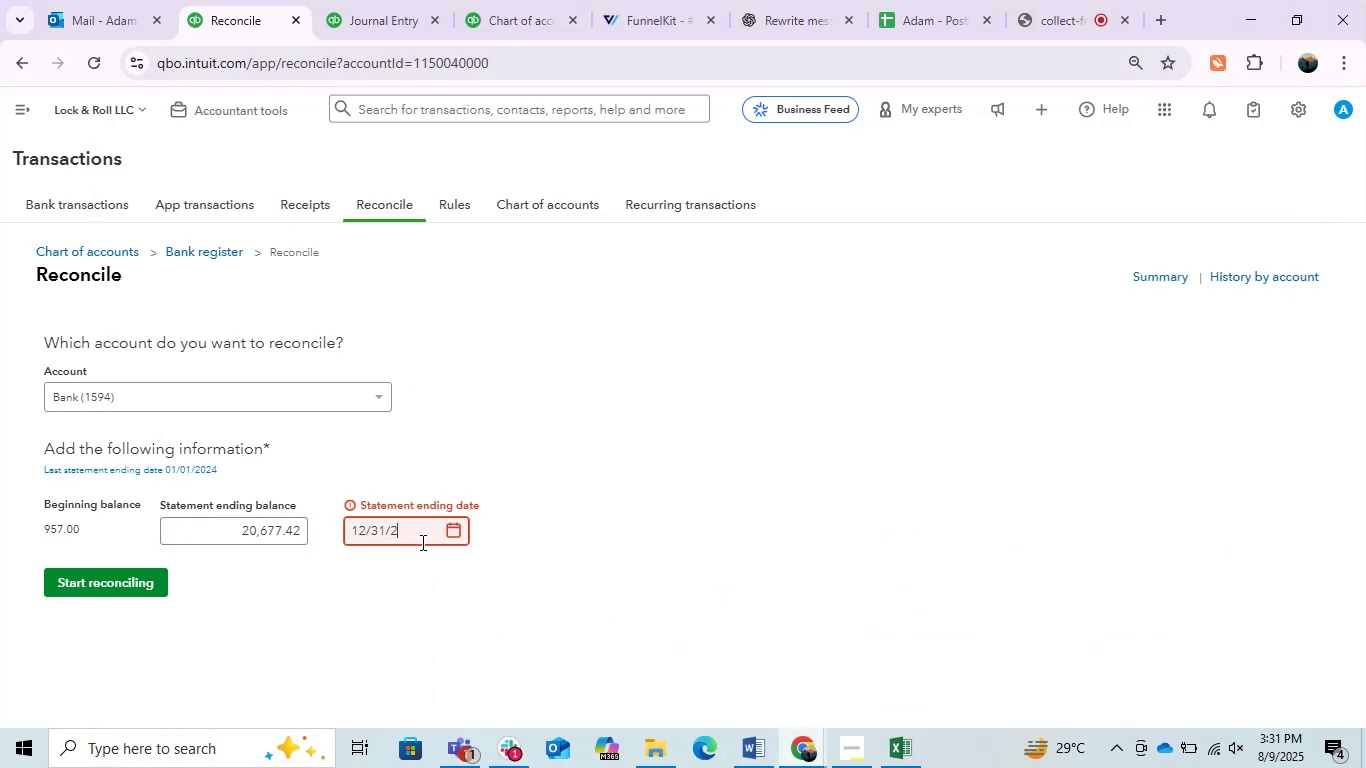 
key(Numpad4)
 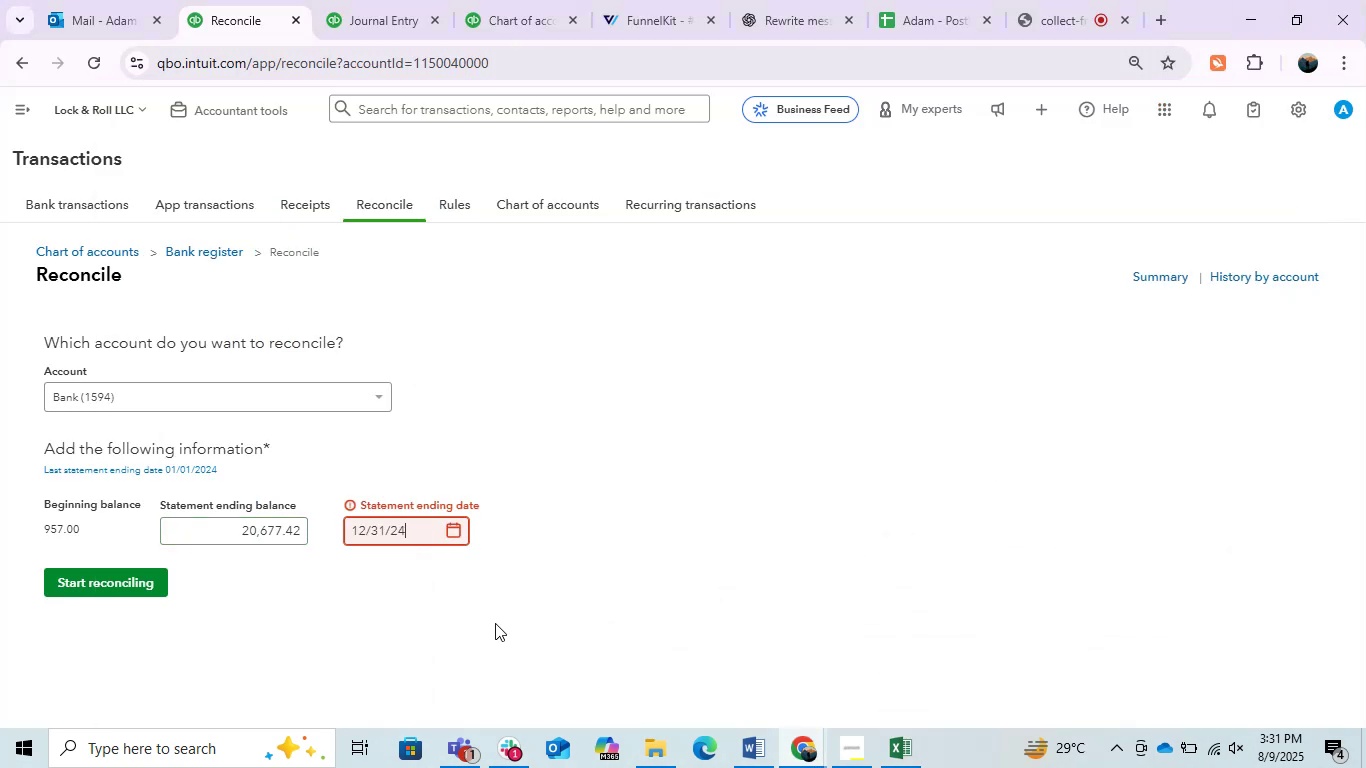 
left_click([495, 623])
 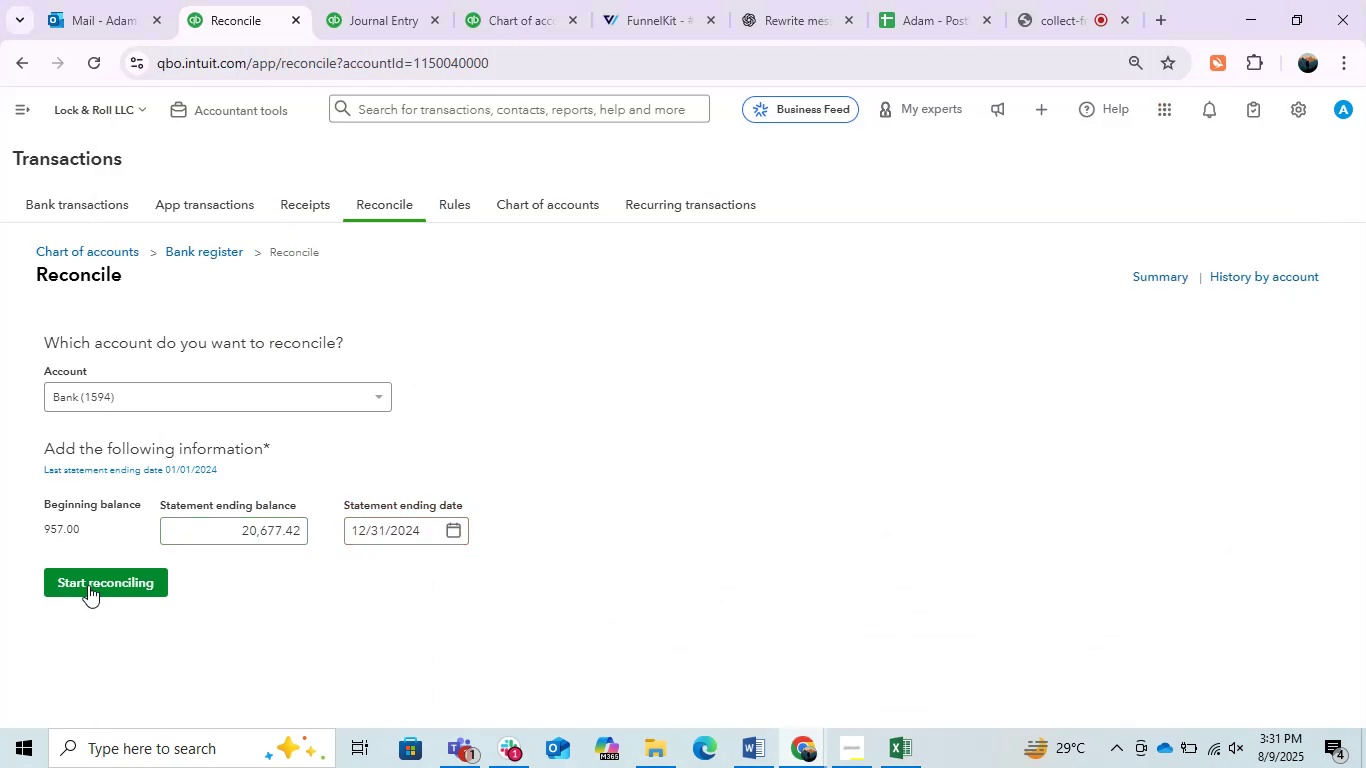 
left_click([88, 585])
 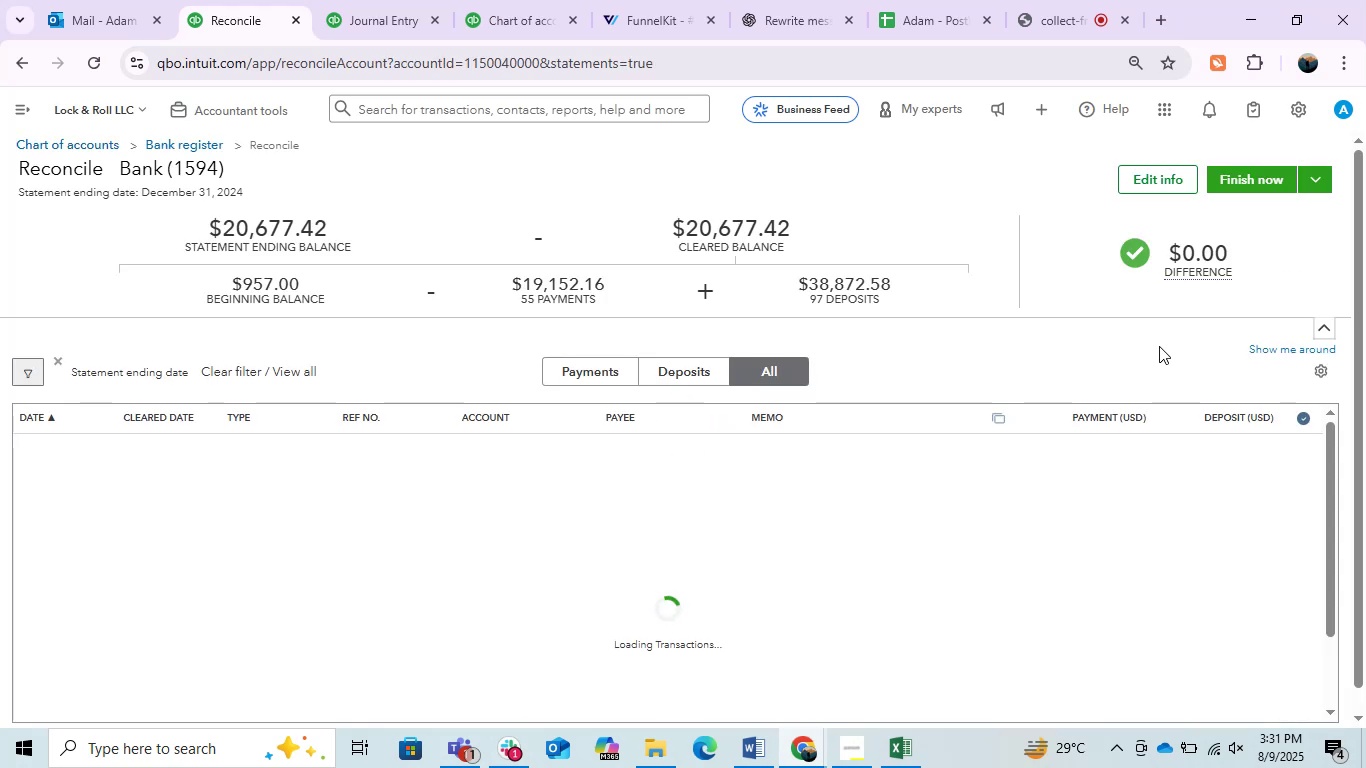 
wait(5.3)
 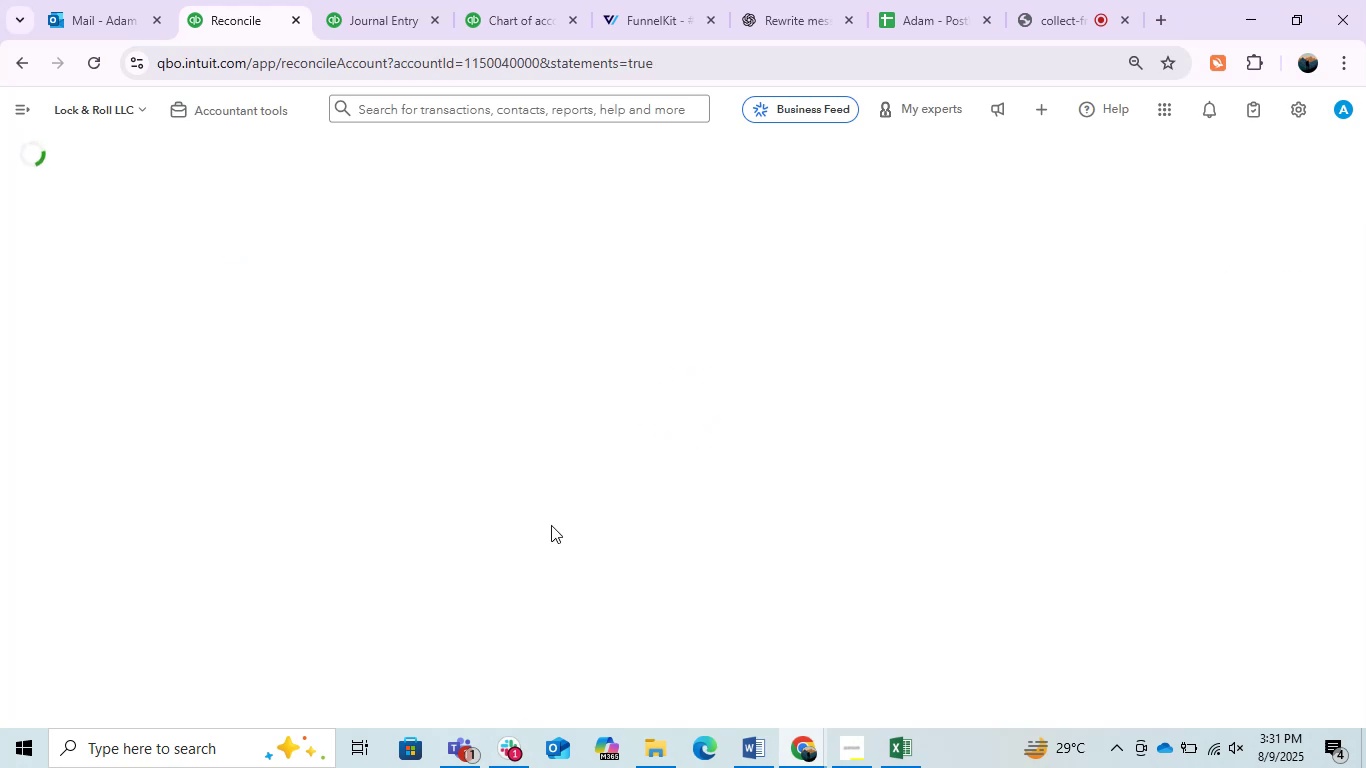 
left_click([1274, 176])
 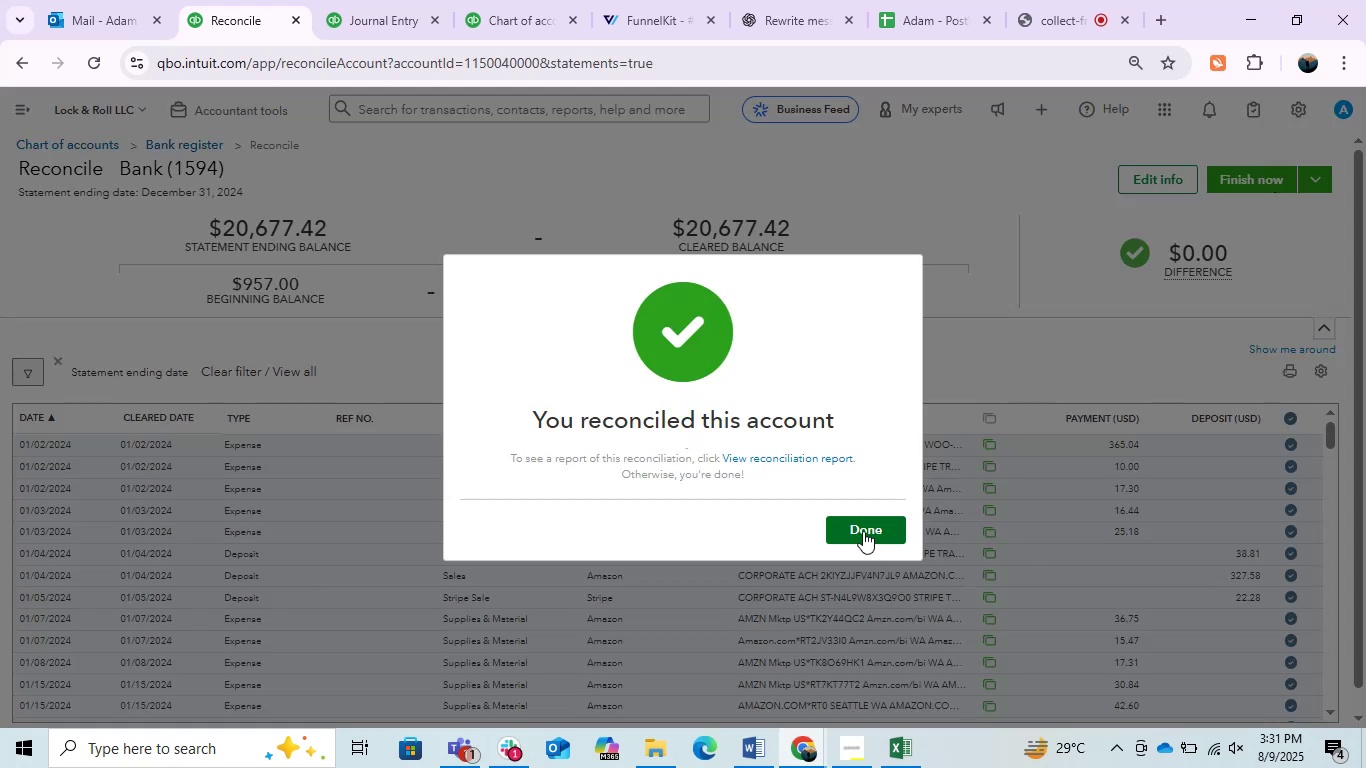 
wait(5.26)
 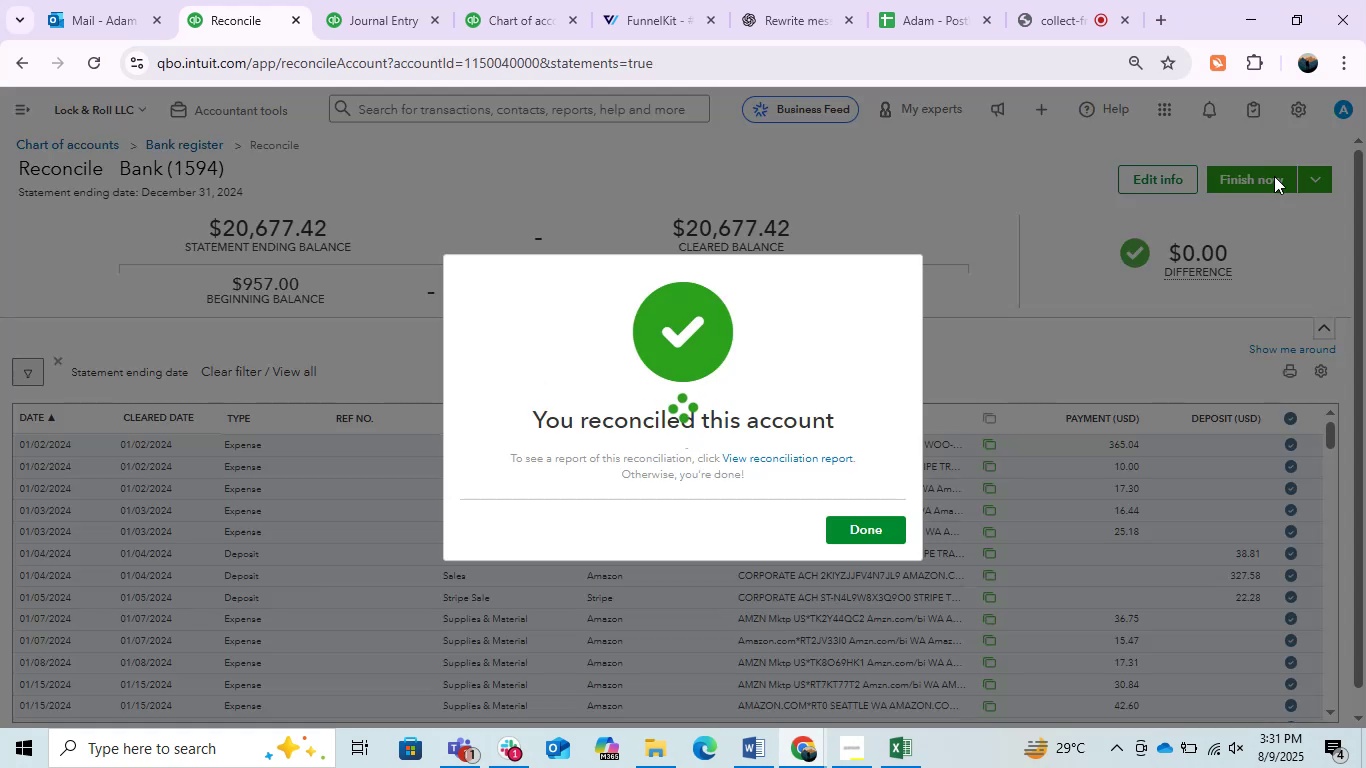 
left_click([863, 531])
 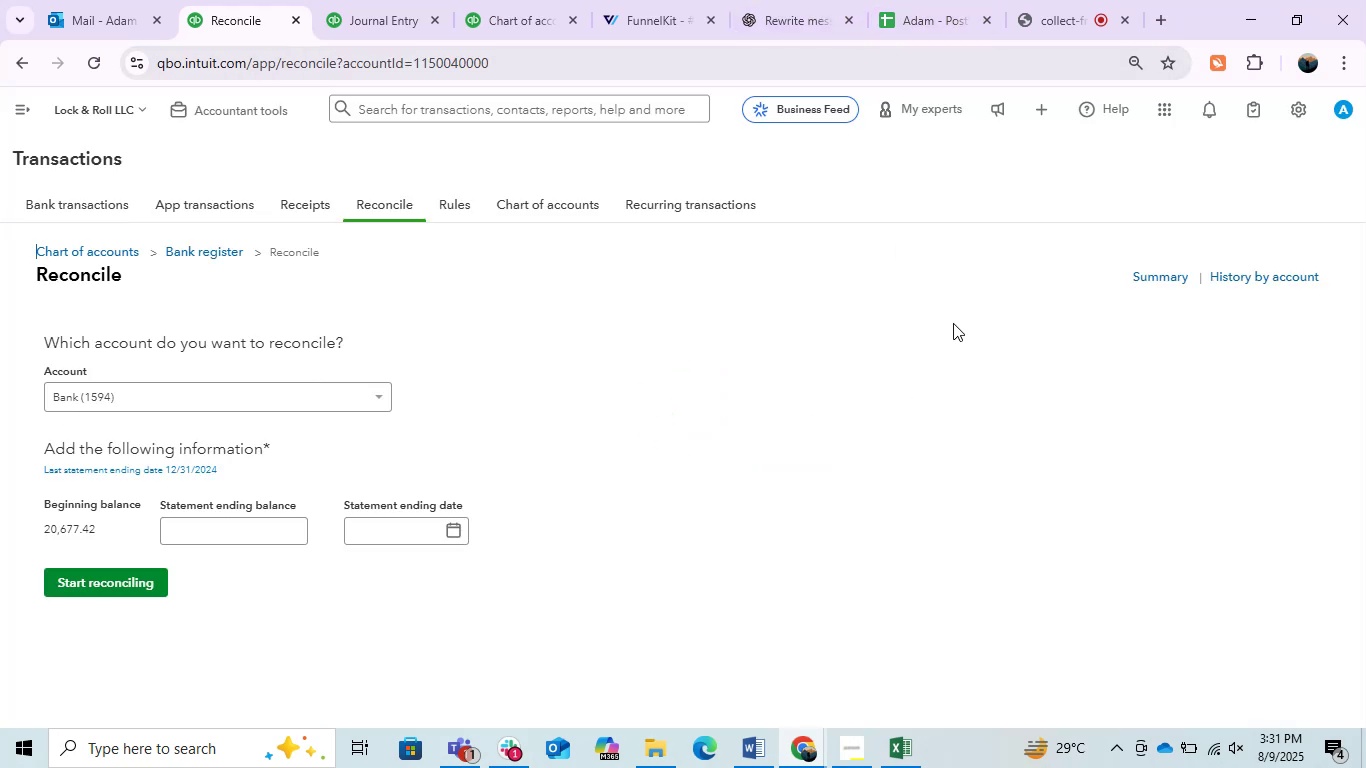 
wait(7.59)
 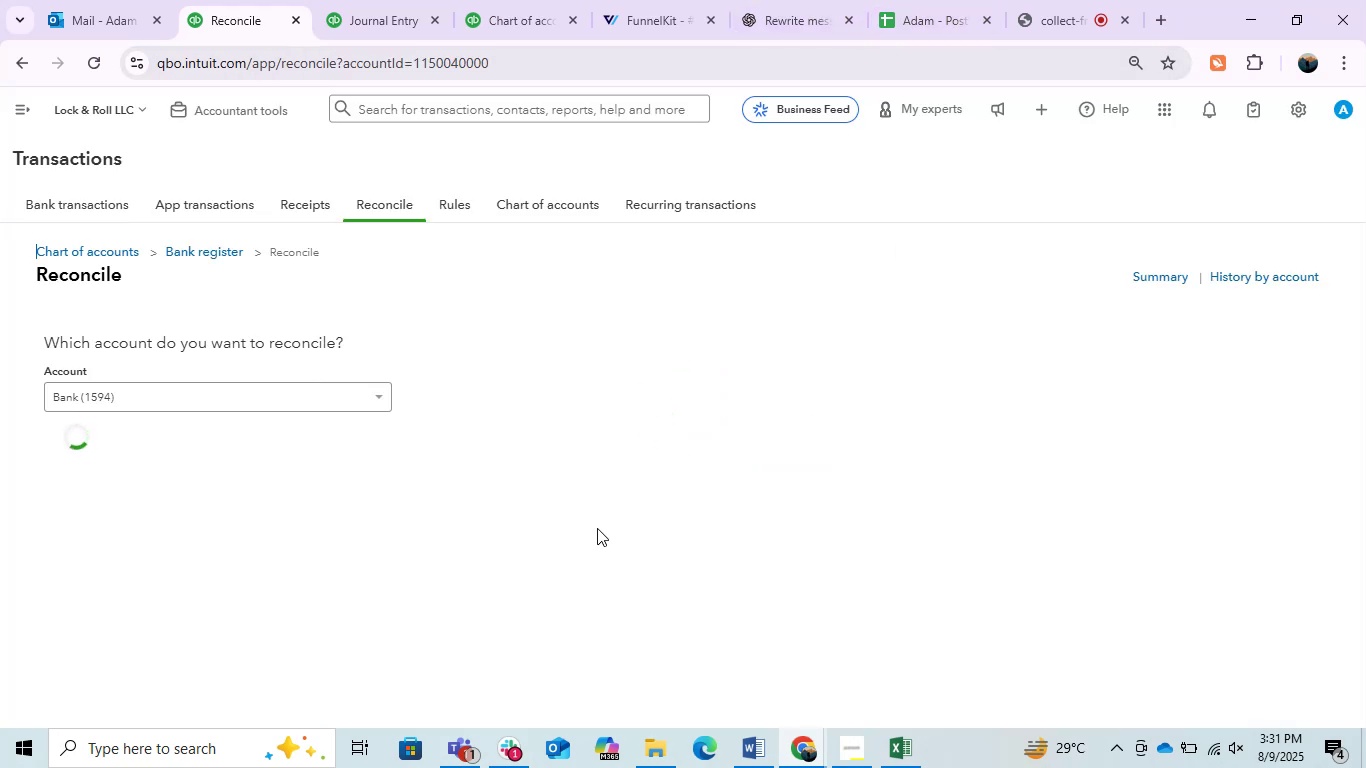 
left_click([1050, 0])
 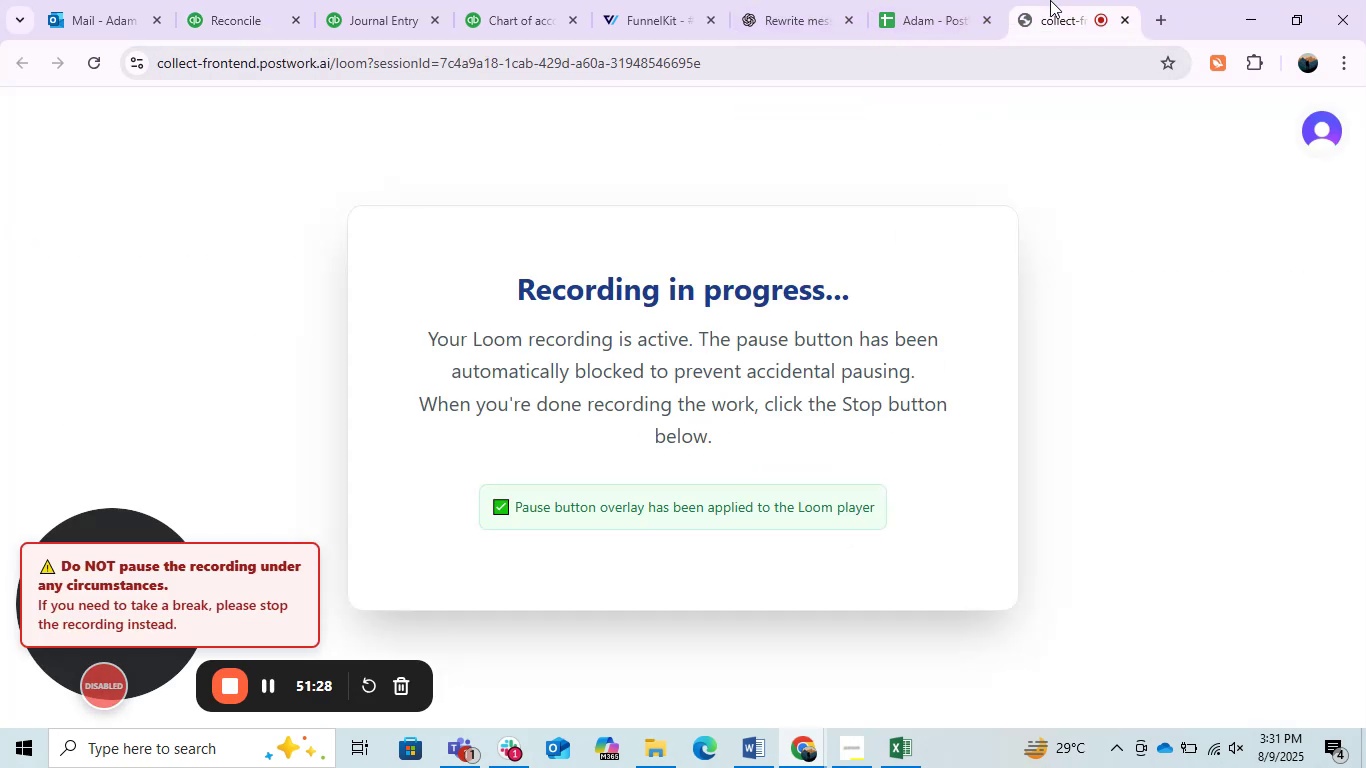 
left_click([441, 152])
 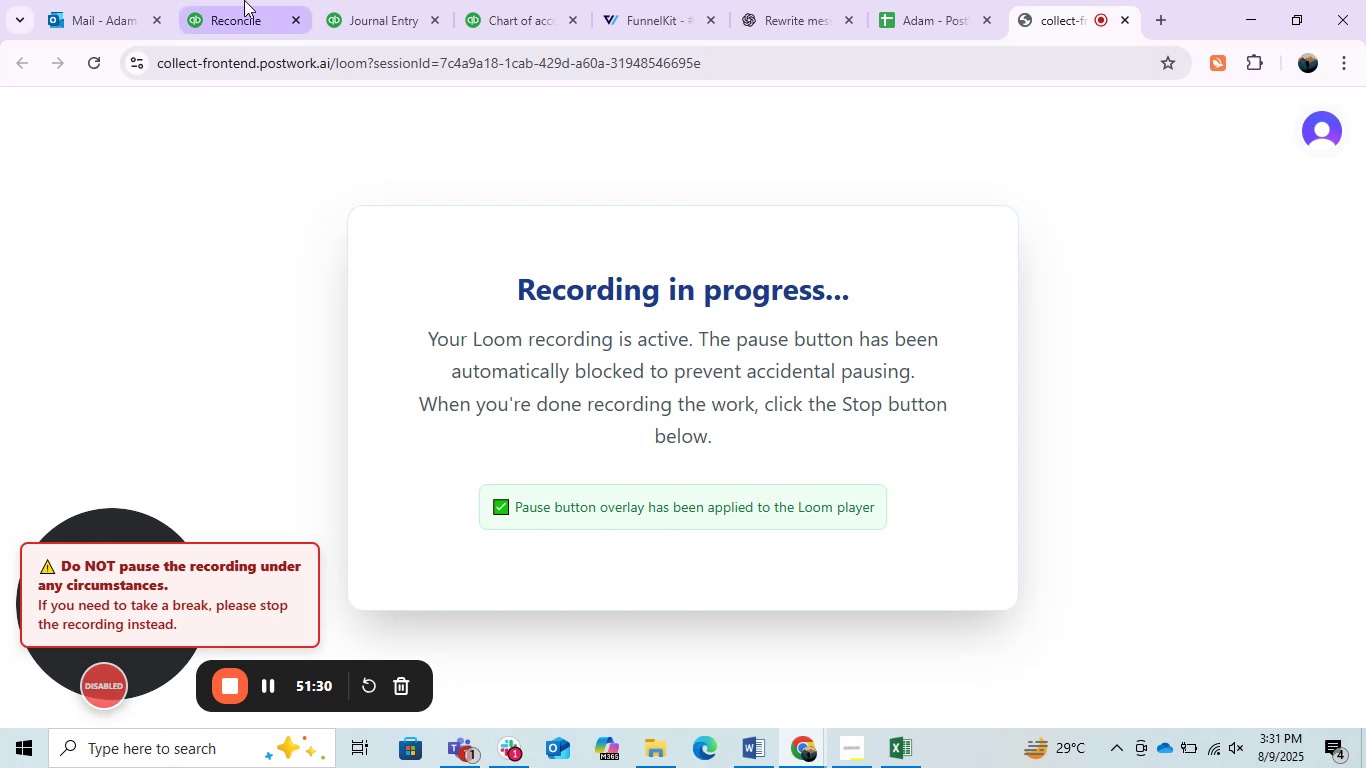 
left_click([244, 0])
 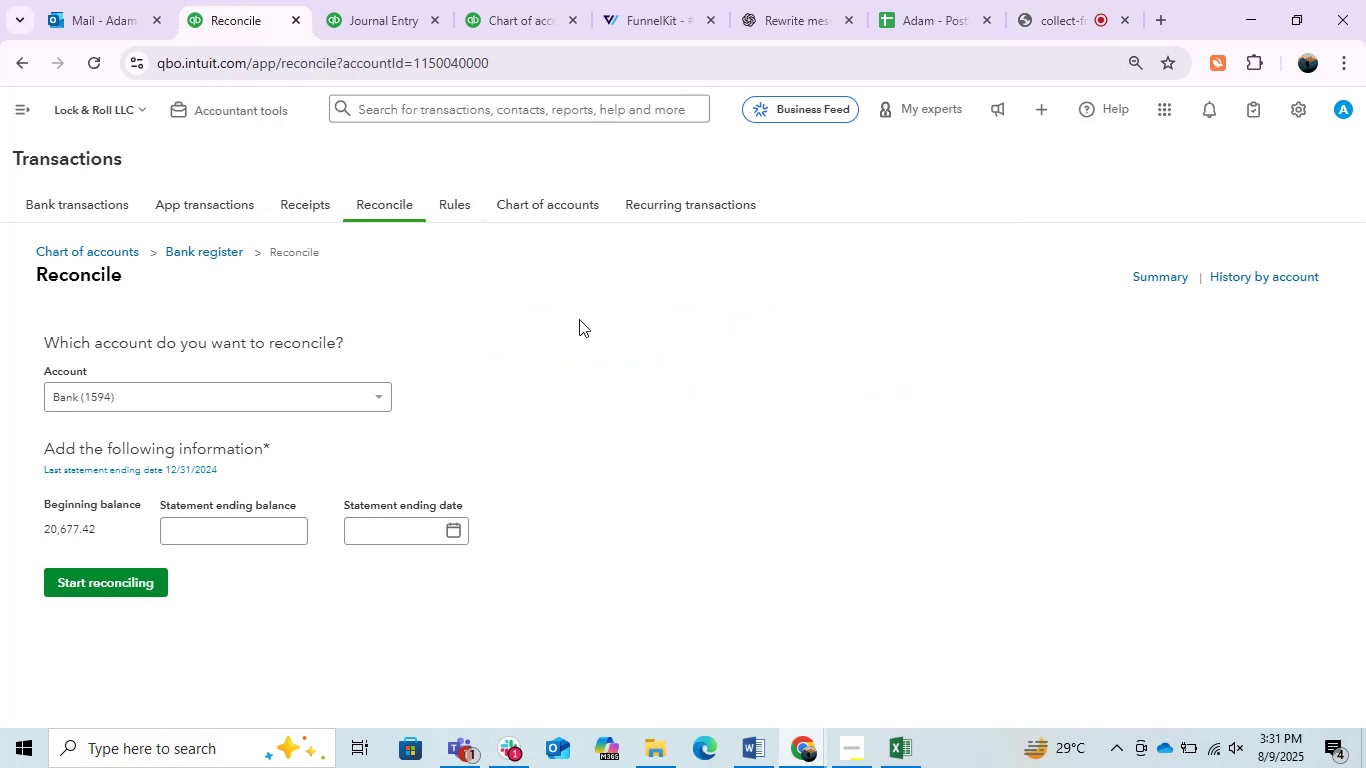 
left_click([600, 357])
 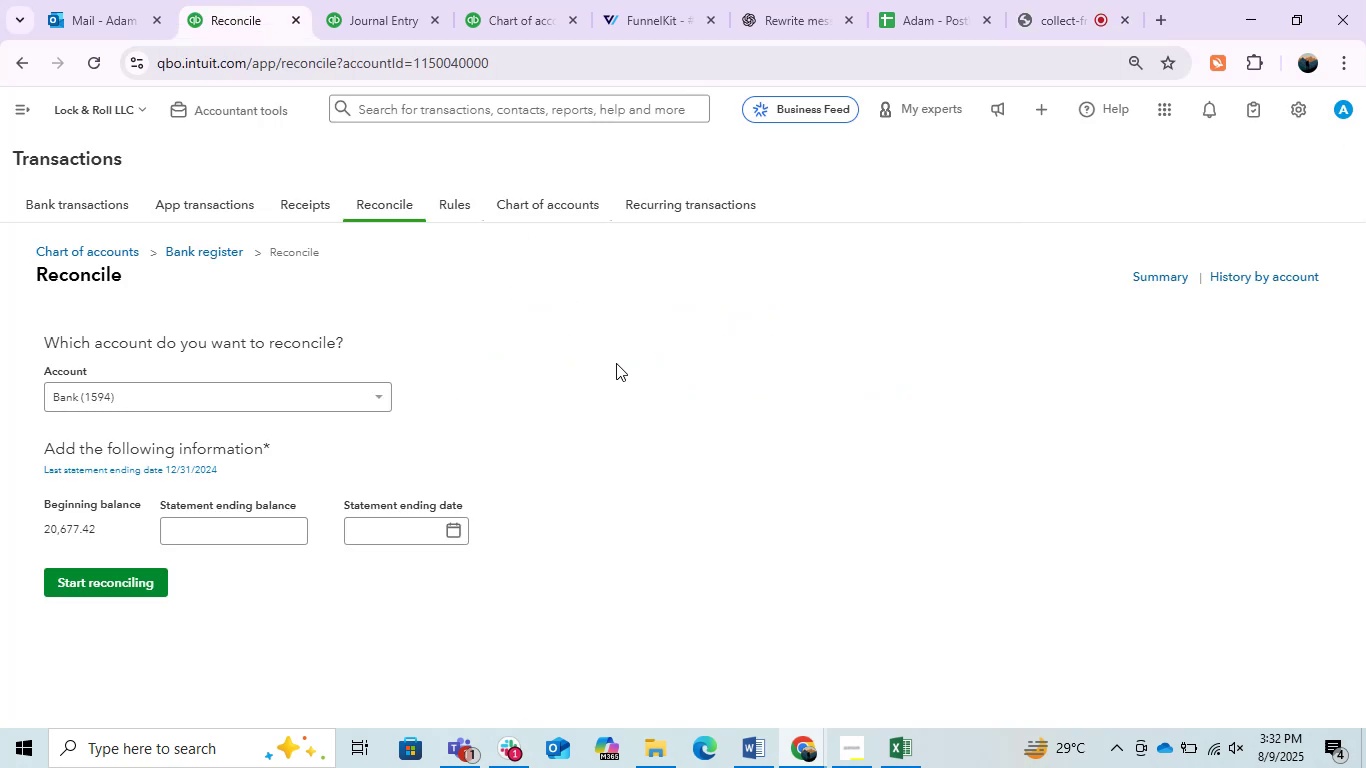 
left_click([508, 757])
 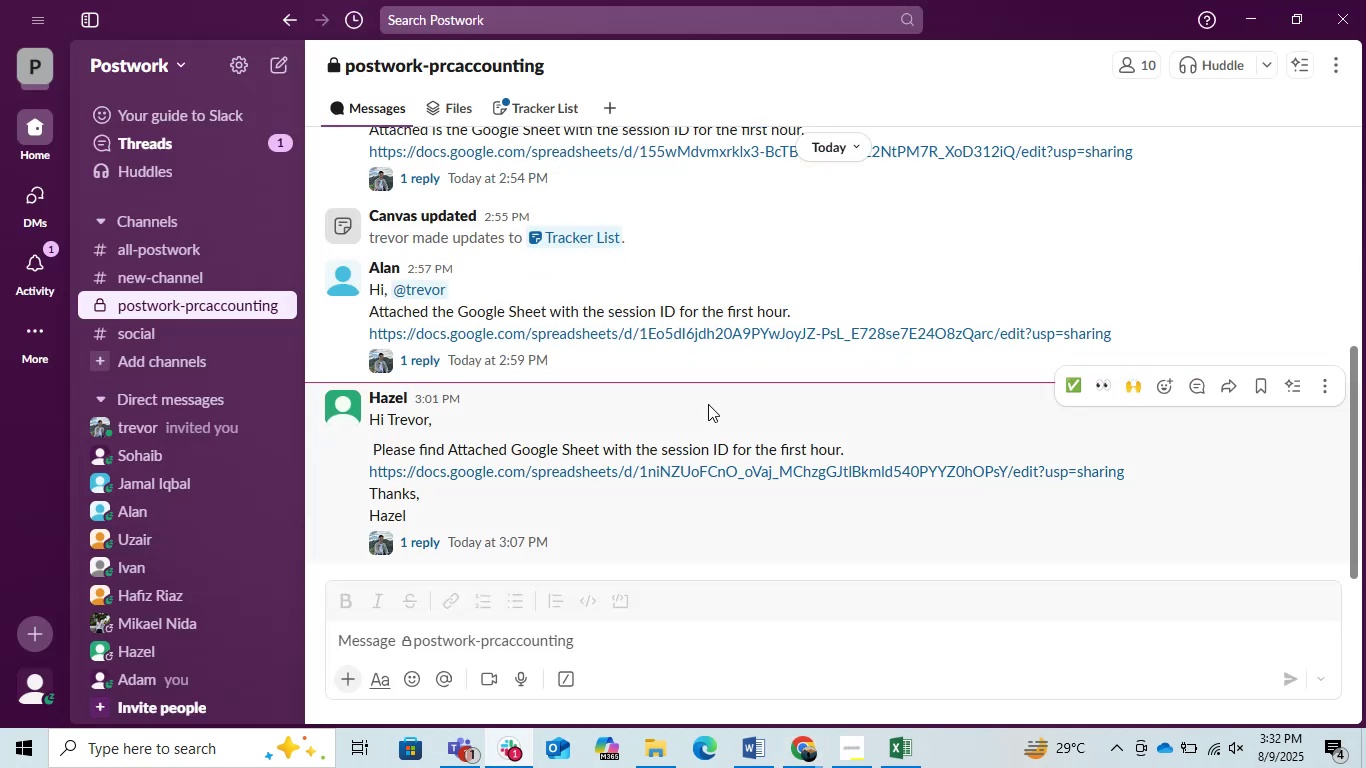 
scroll: coordinate [710, 406], scroll_direction: down, amount: 3.0
 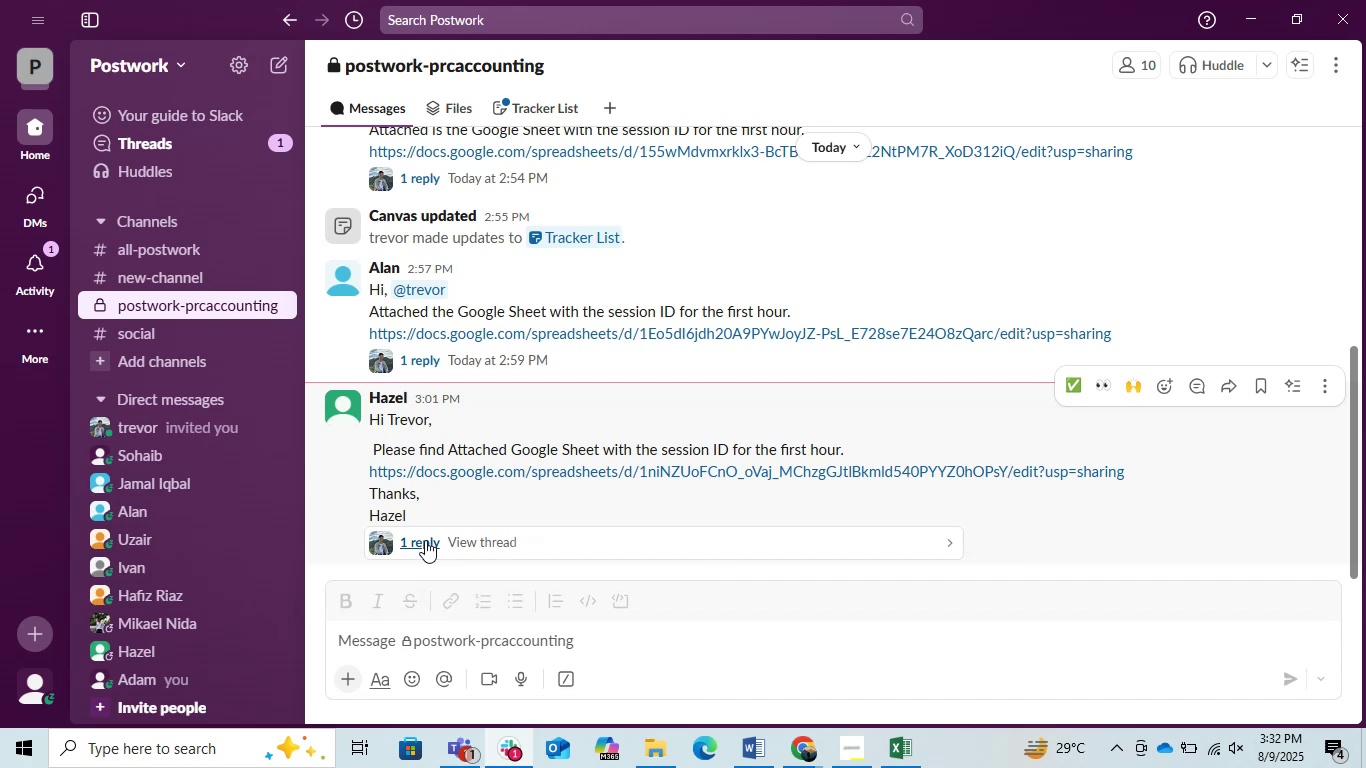 
wait(8.9)
 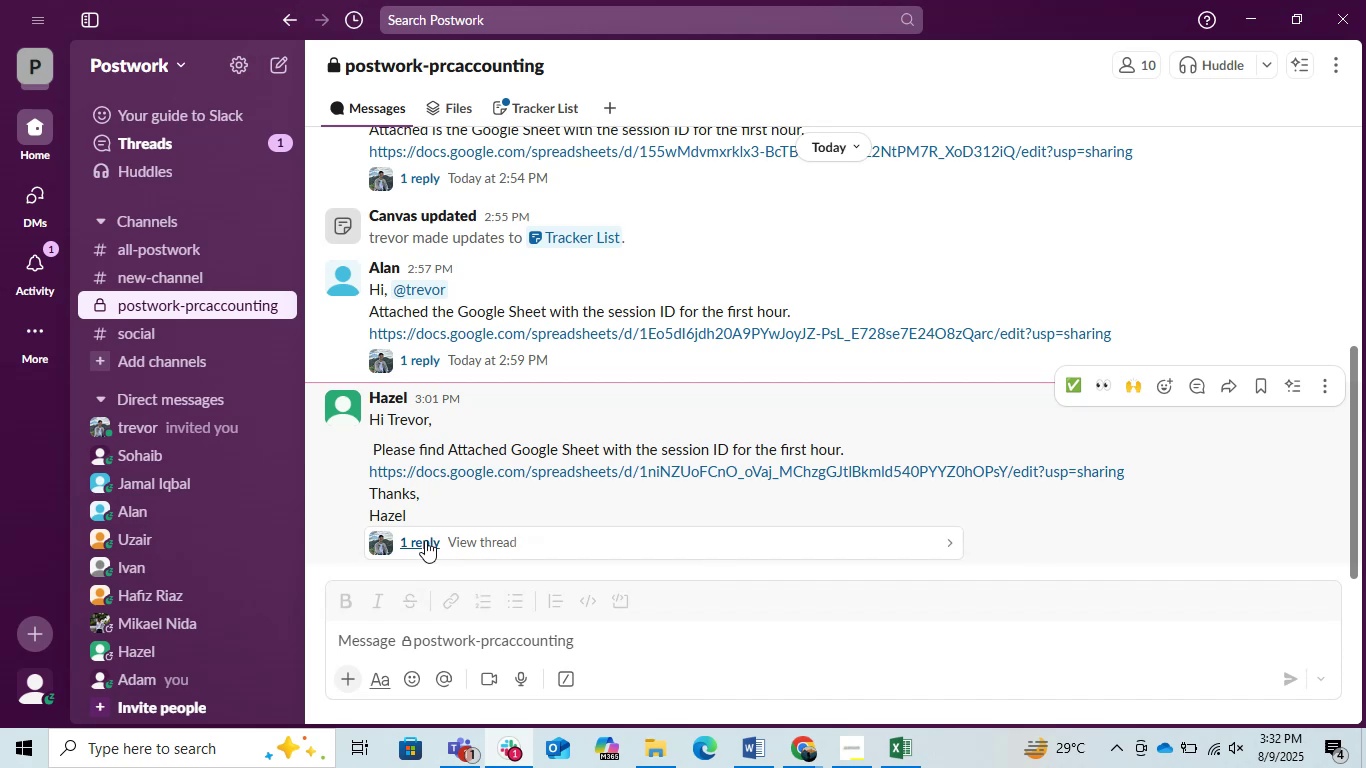 
left_click([425, 540])
 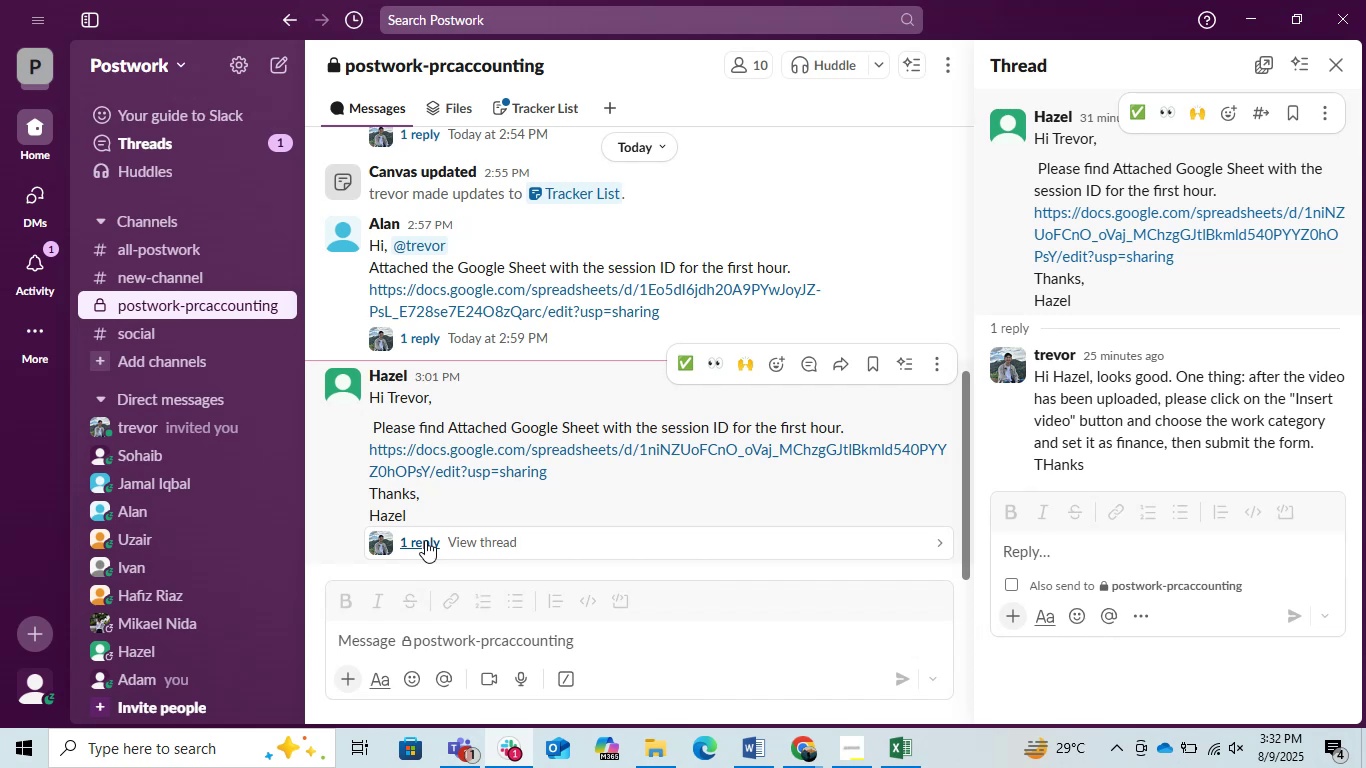 
scroll: coordinate [1065, 424], scroll_direction: down, amount: 2.0
 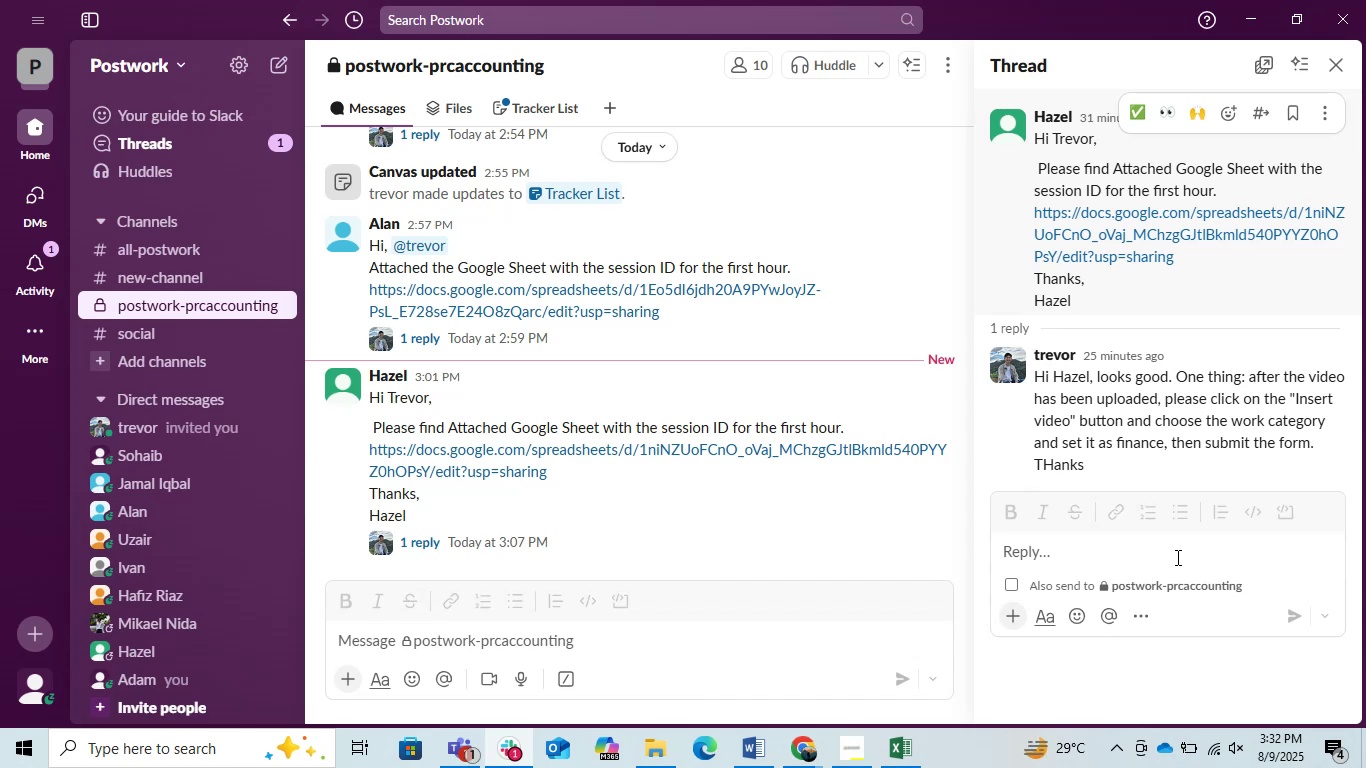 
wait(38.73)
 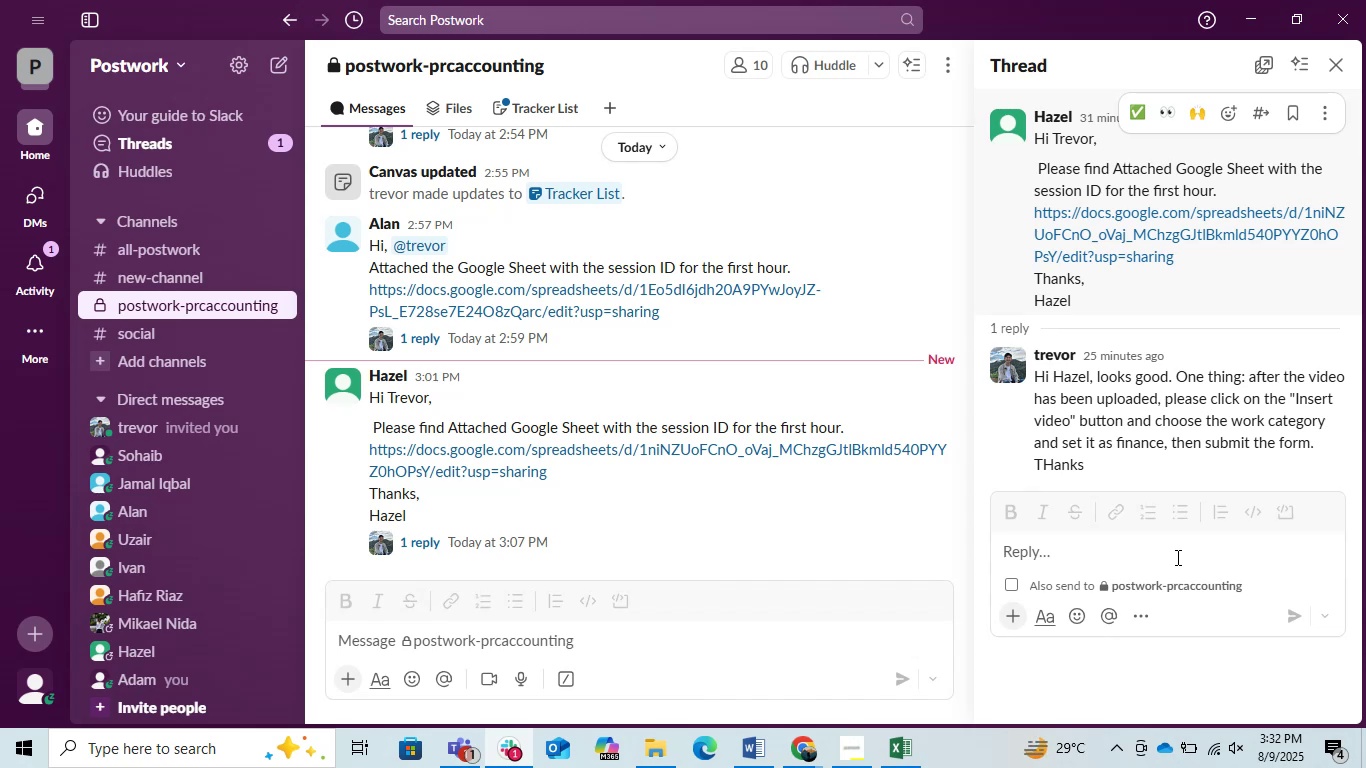 
left_click([1344, 56])
 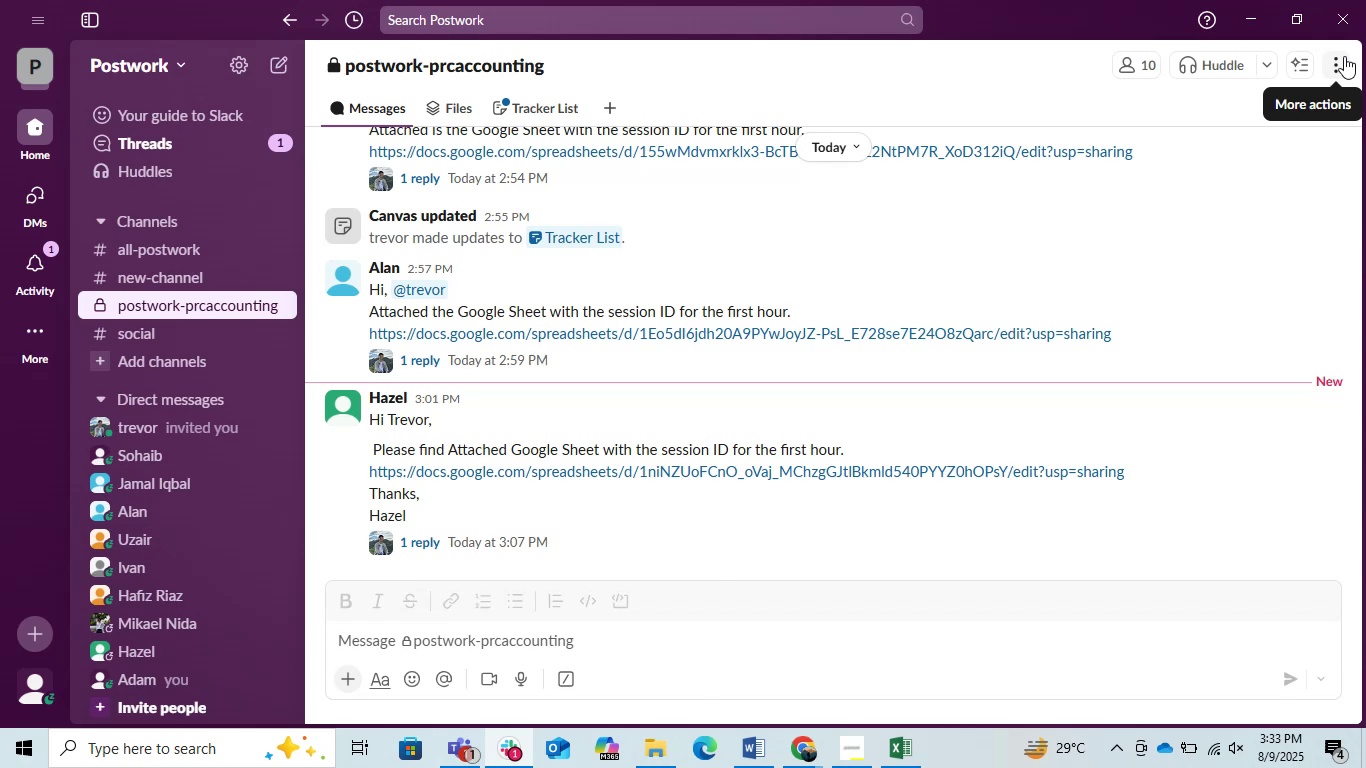 
wait(19.33)
 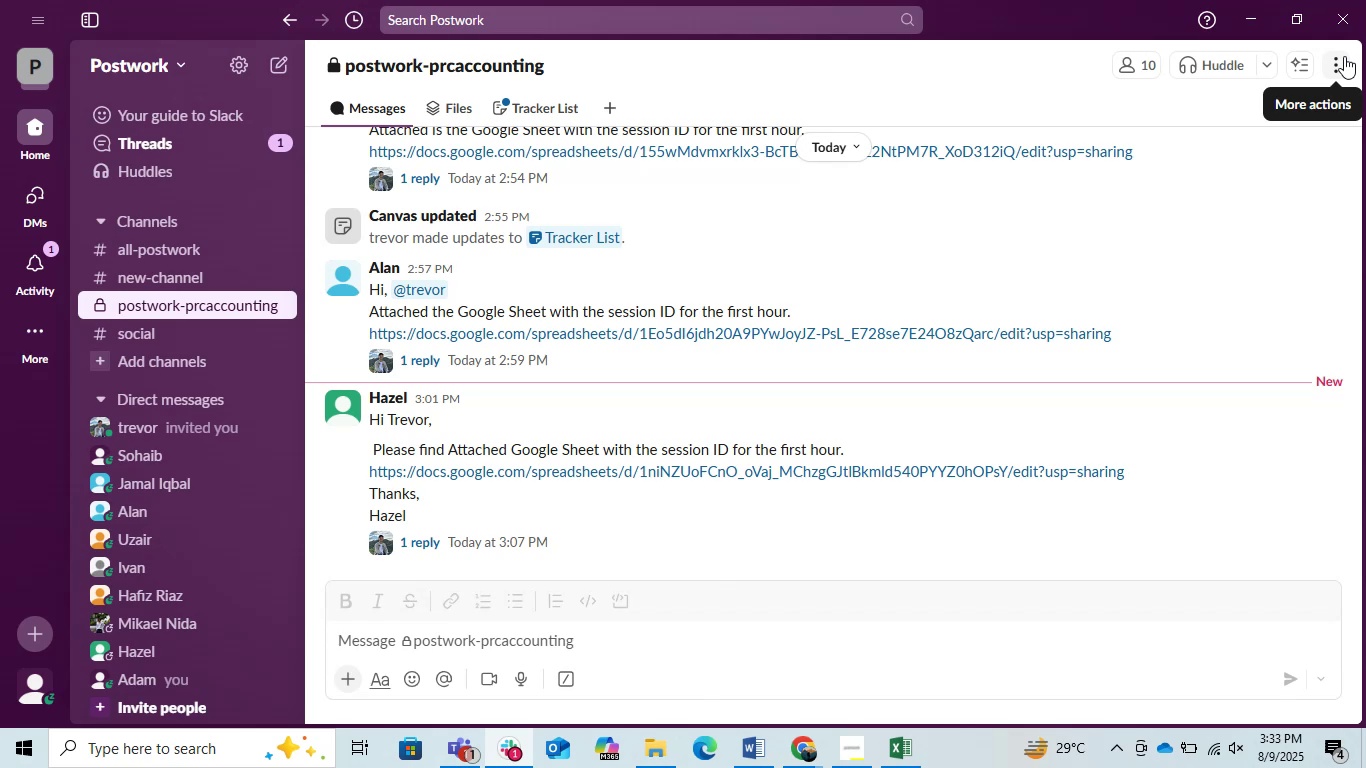 
mouse_move([444, 376])
 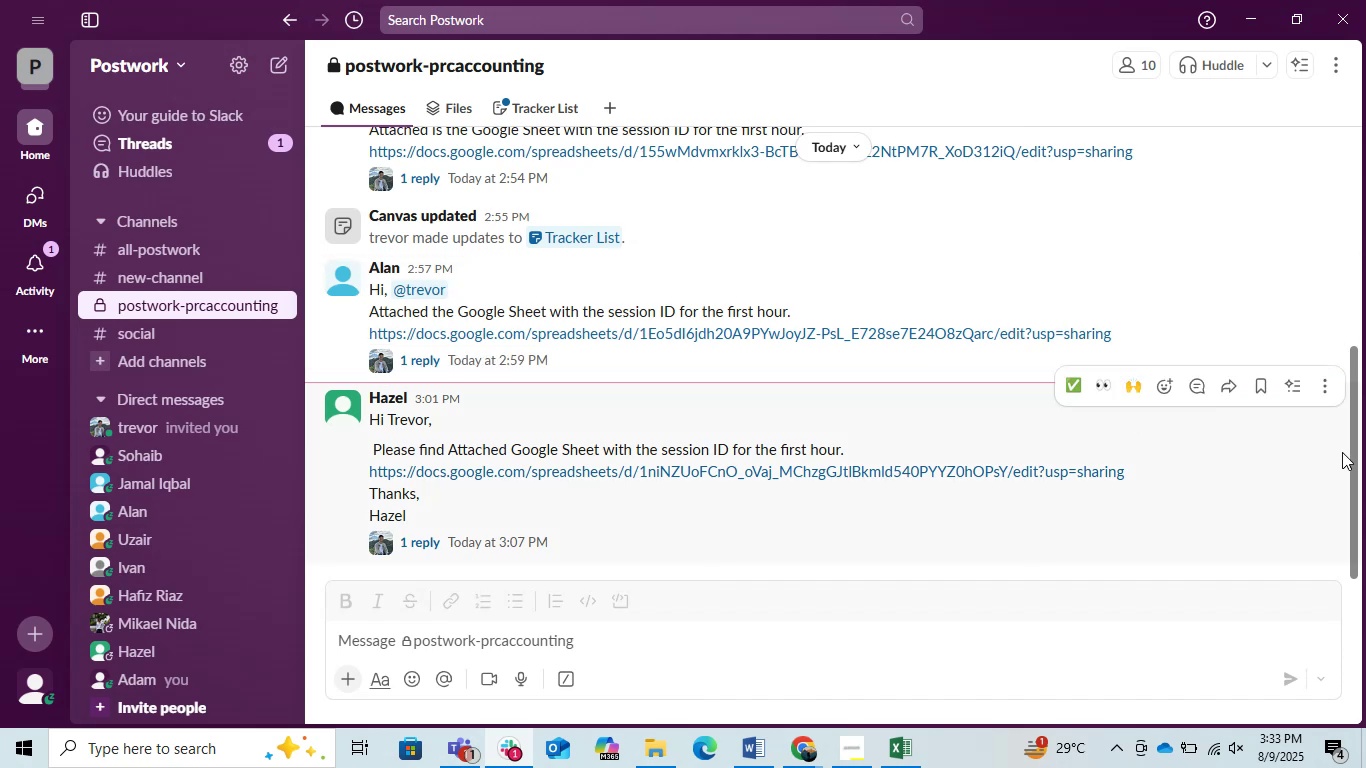 
left_click_drag(start_coordinate=[1353, 461], to_coordinate=[1273, 75])
 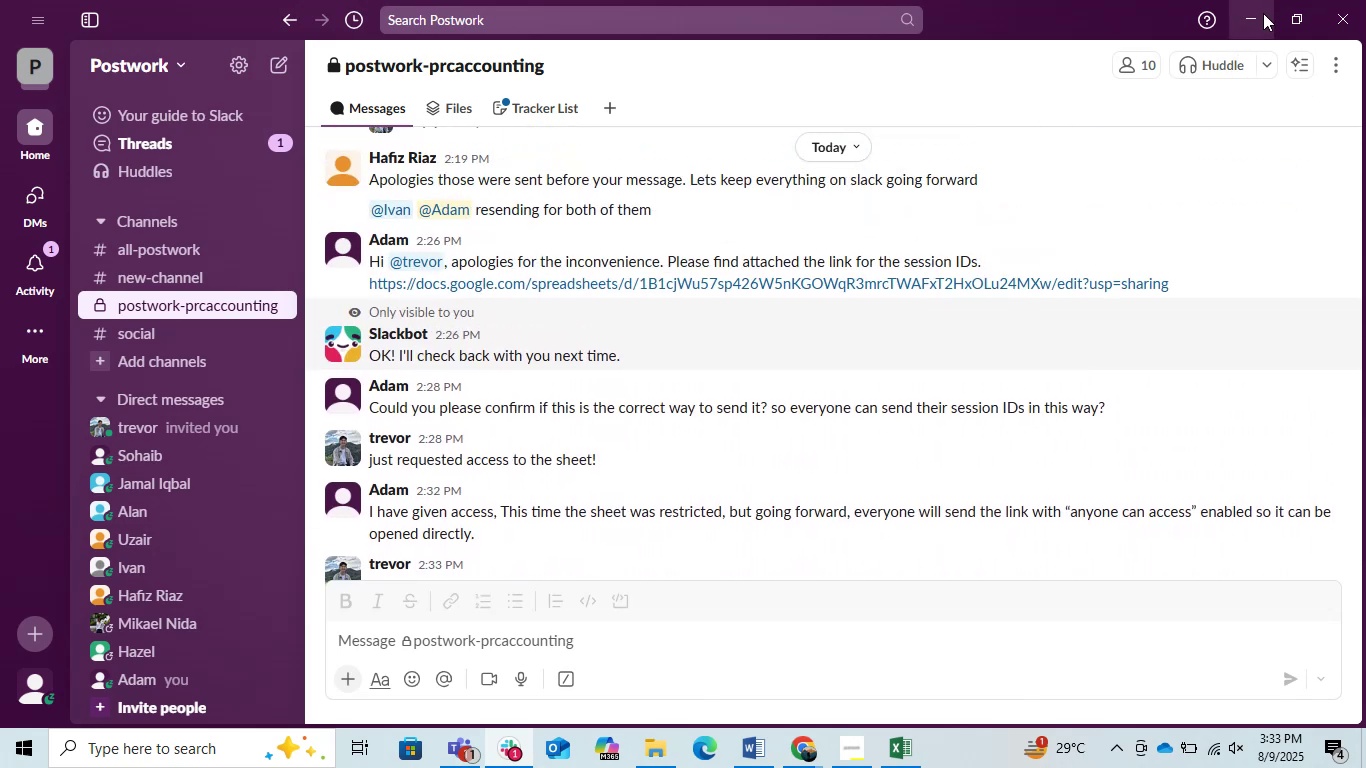 
left_click([1263, 14])
 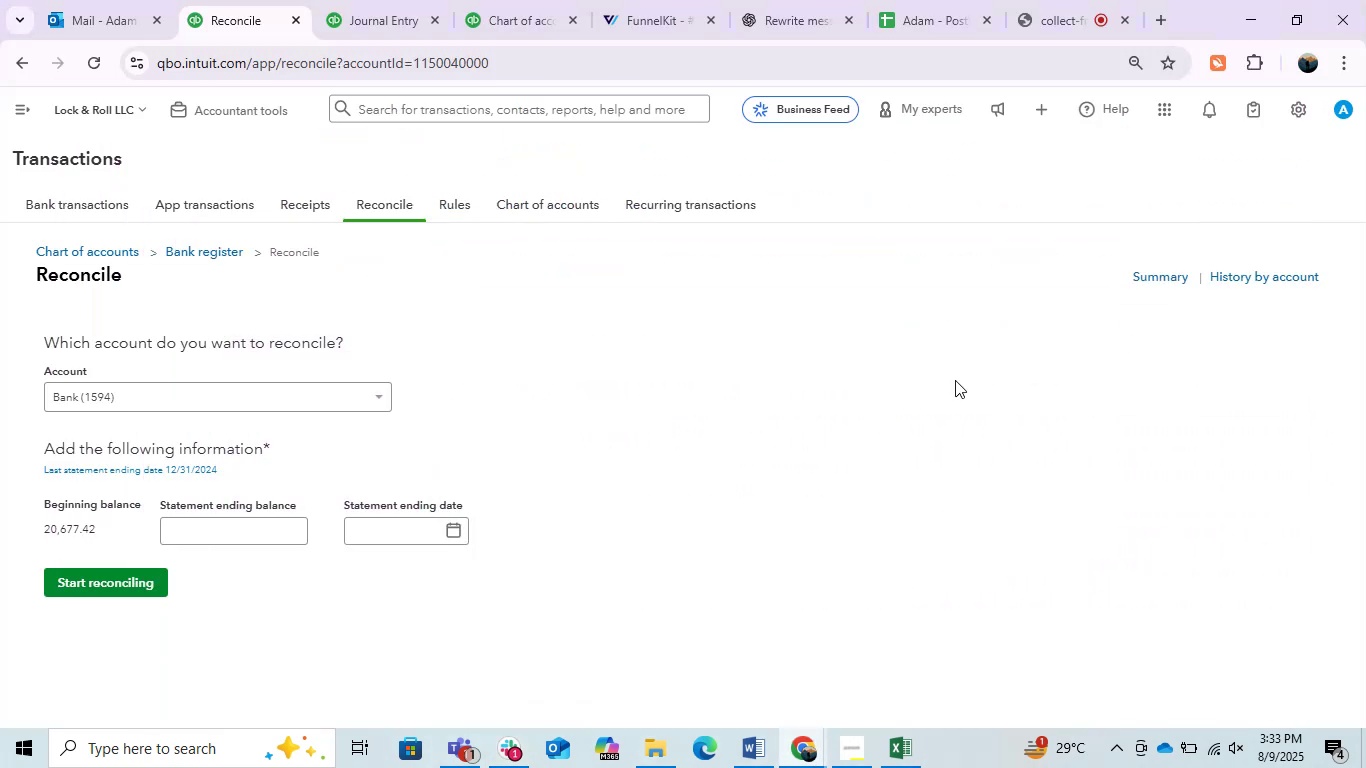 
left_click([874, 392])
 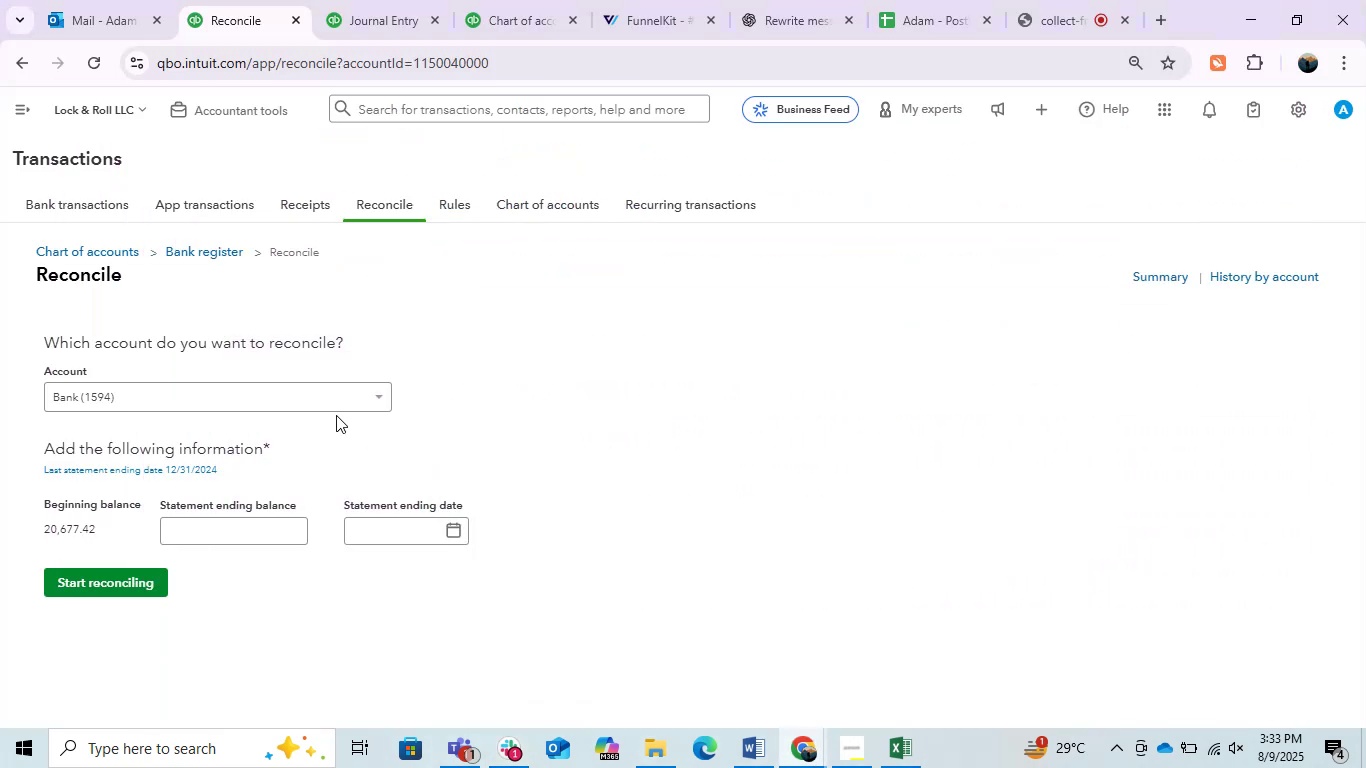 
left_click([289, 390])
 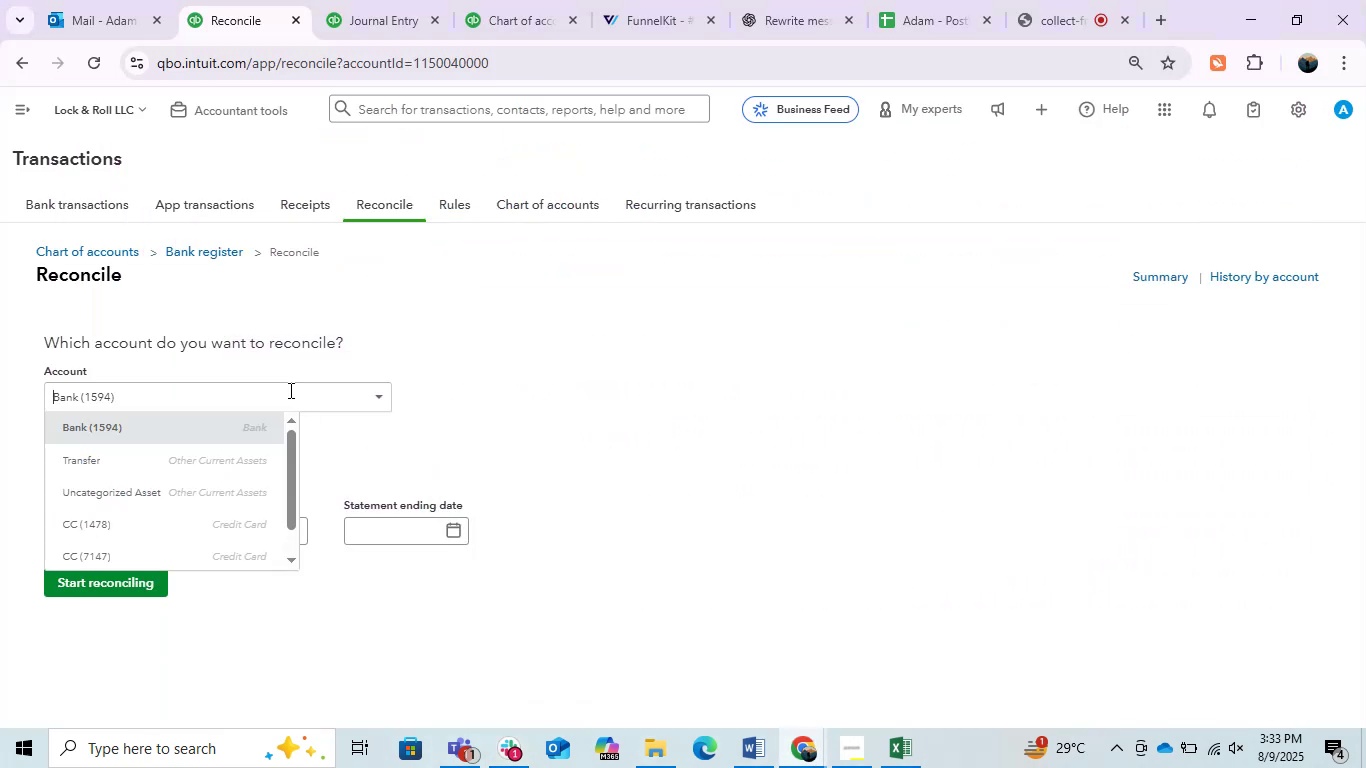 
double_click([289, 390])
 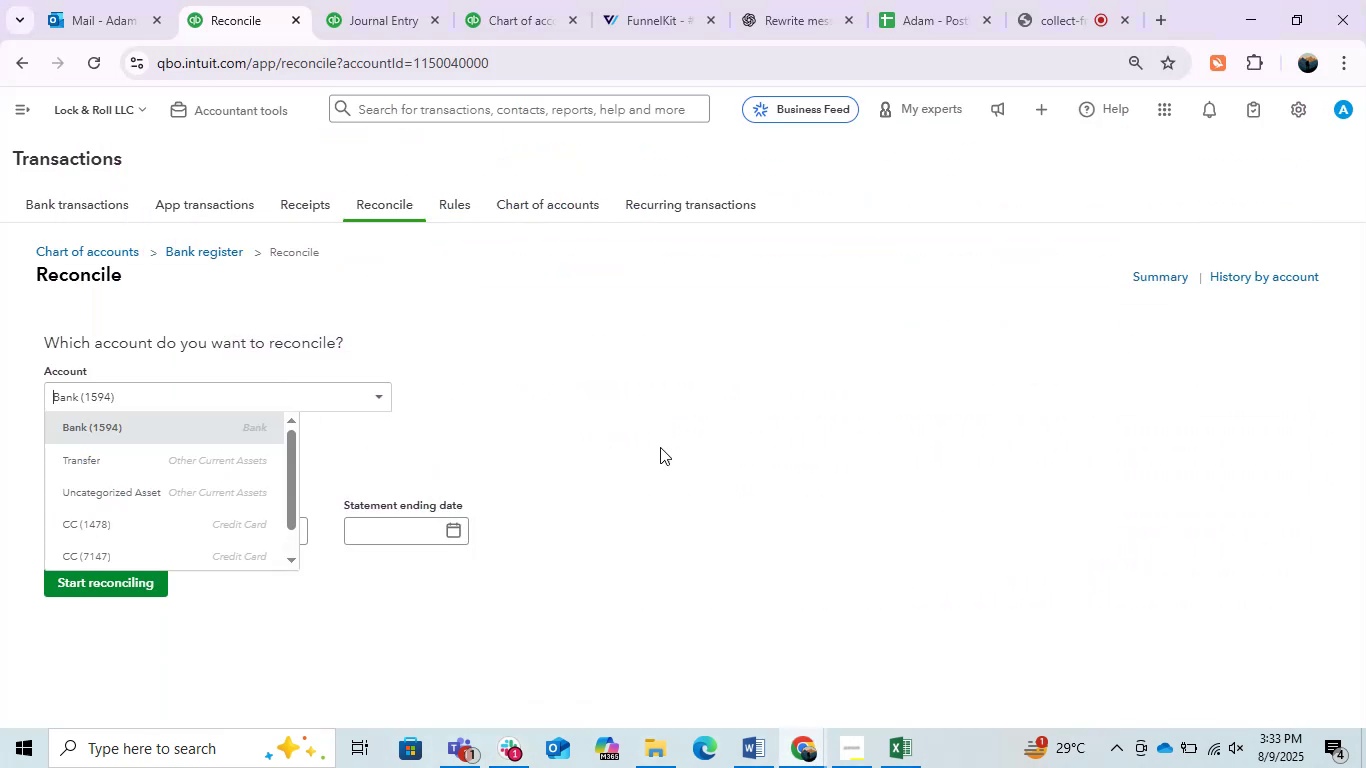 
left_click([664, 447])
 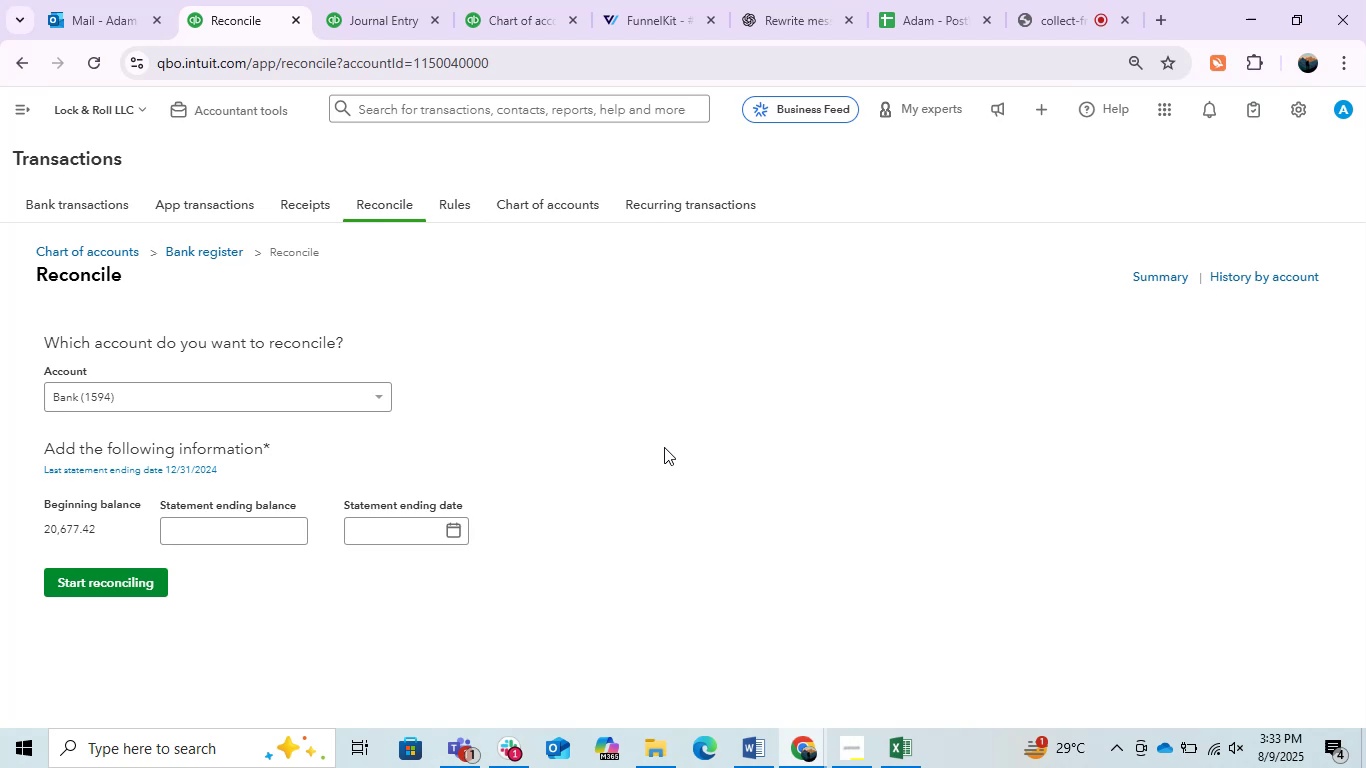 
scroll: coordinate [664, 447], scroll_direction: down, amount: 1.0
 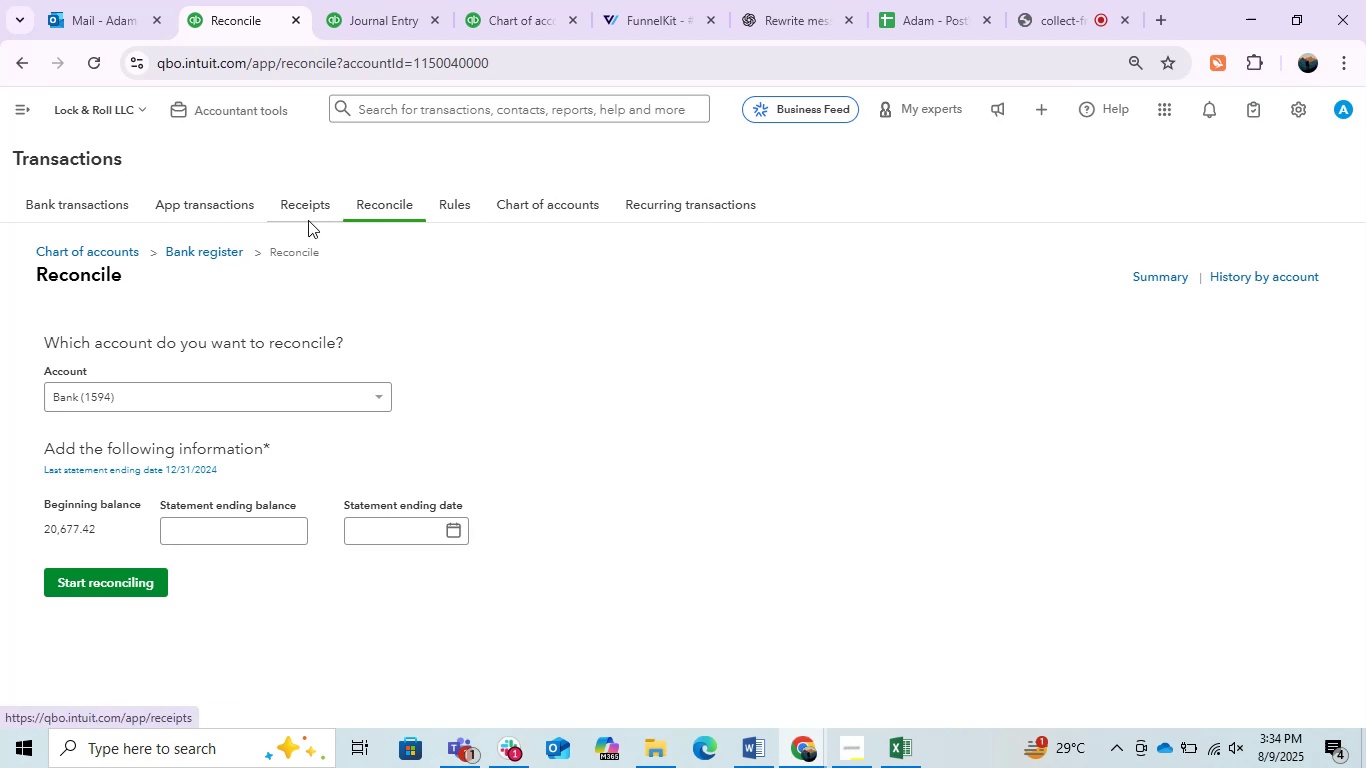 
left_click([419, 0])
 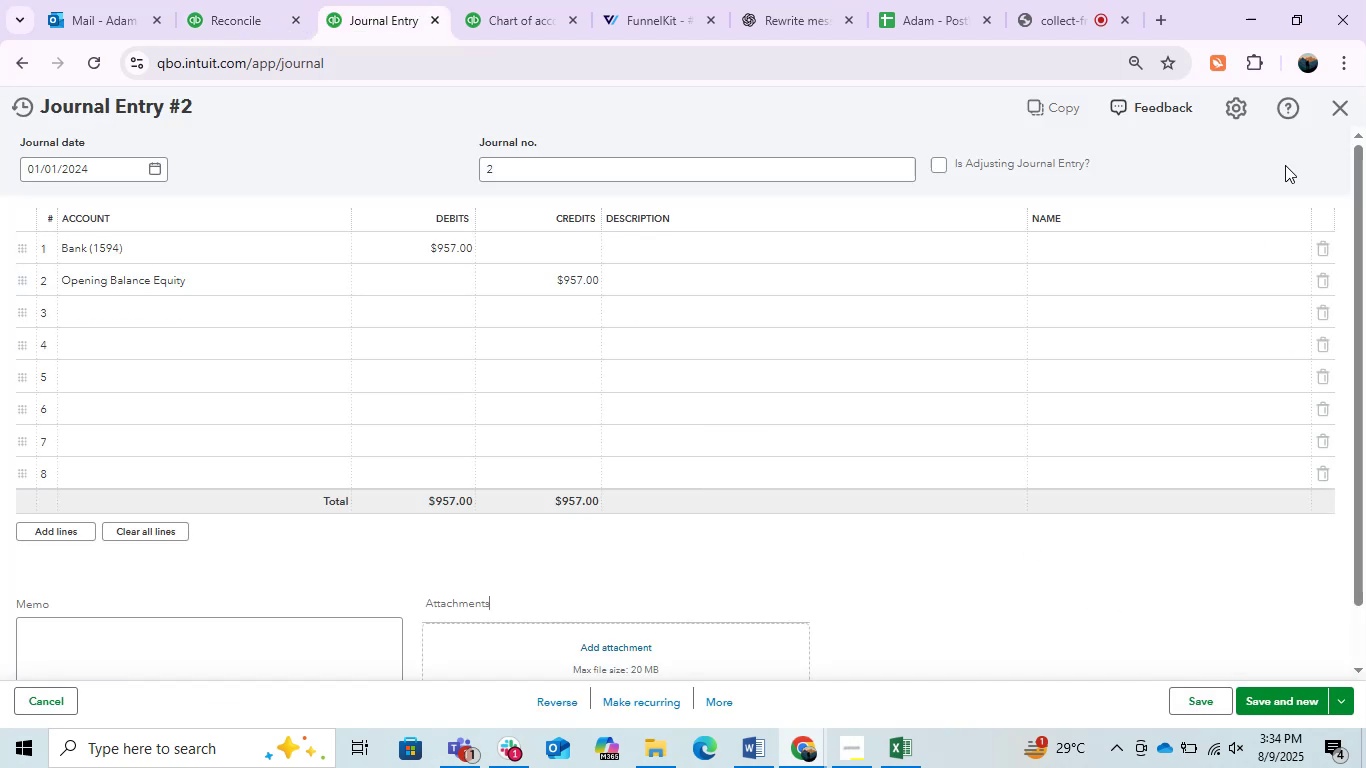 
left_click([1338, 113])
 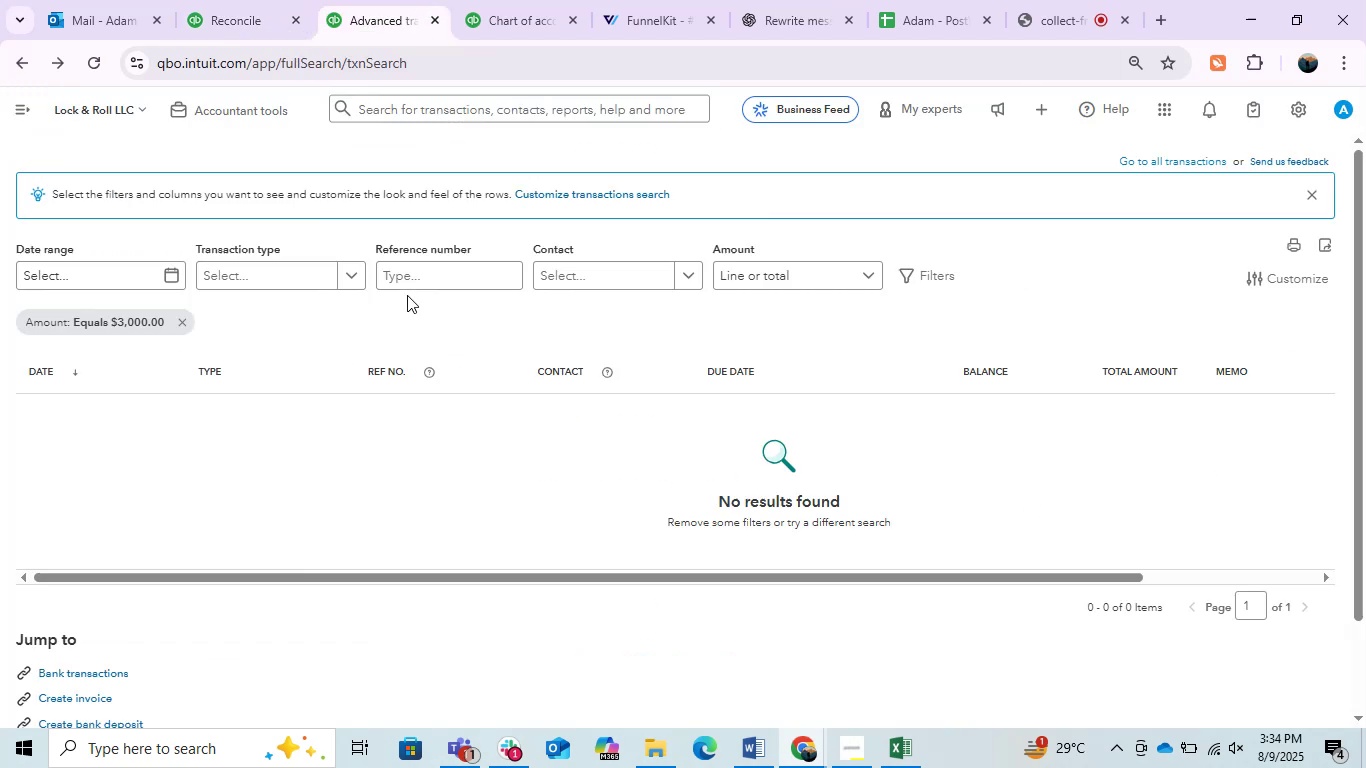 
left_click([486, 0])
 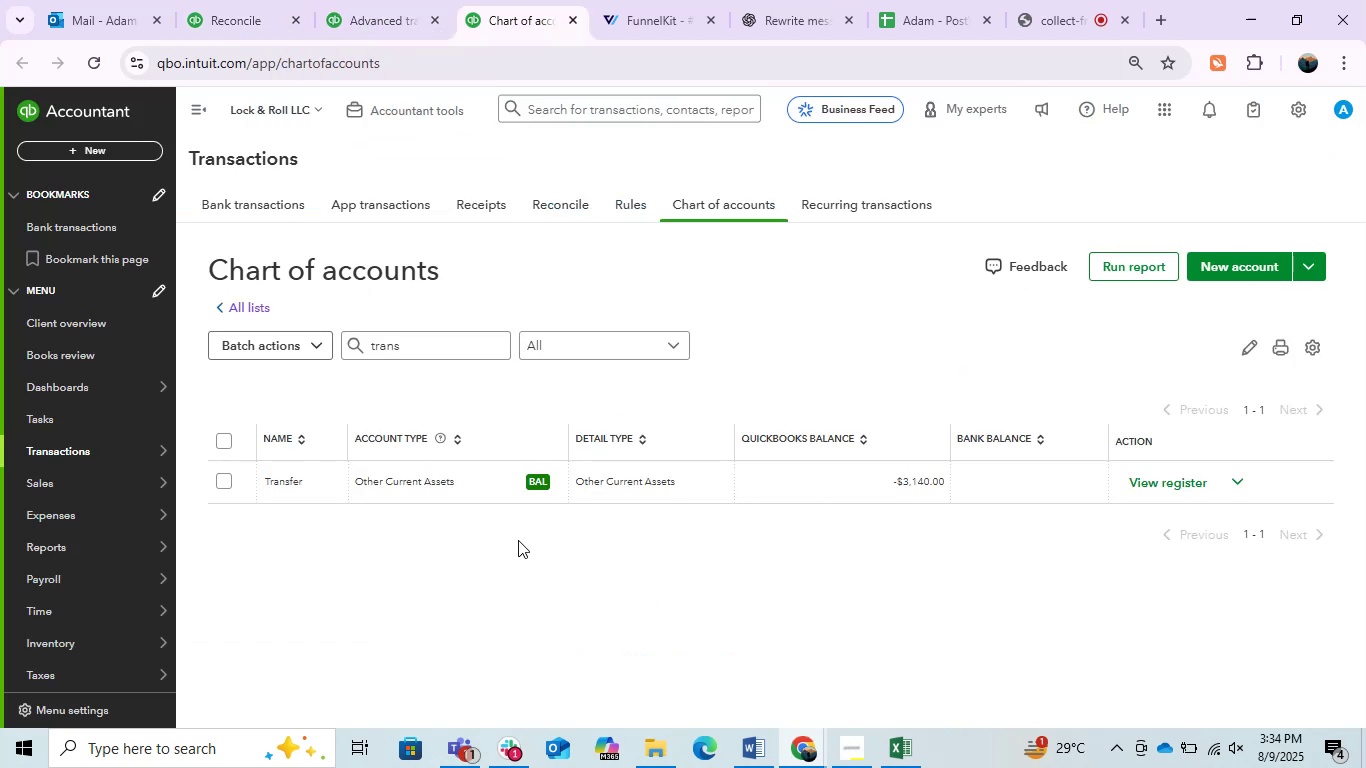 
left_click_drag(start_coordinate=[431, 339], to_coordinate=[360, 333])
 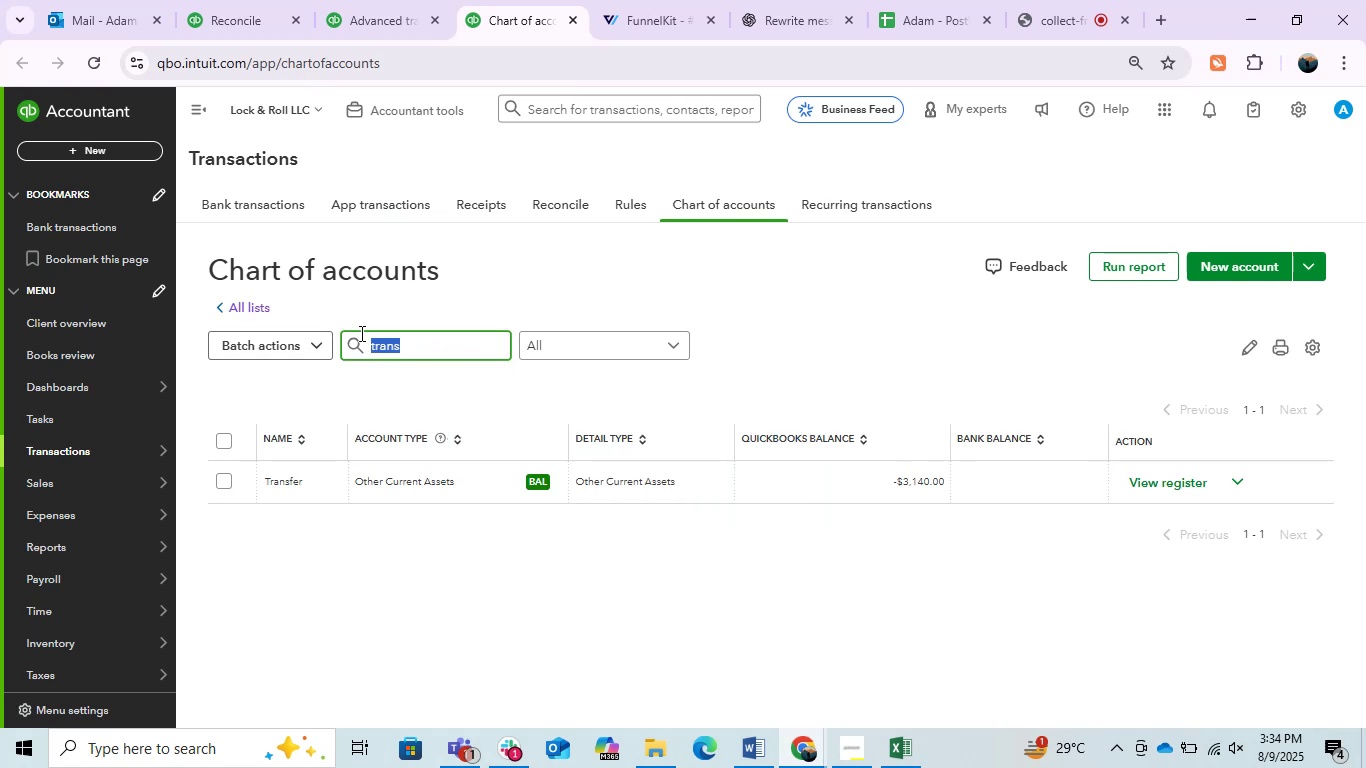 
key(Backspace)
 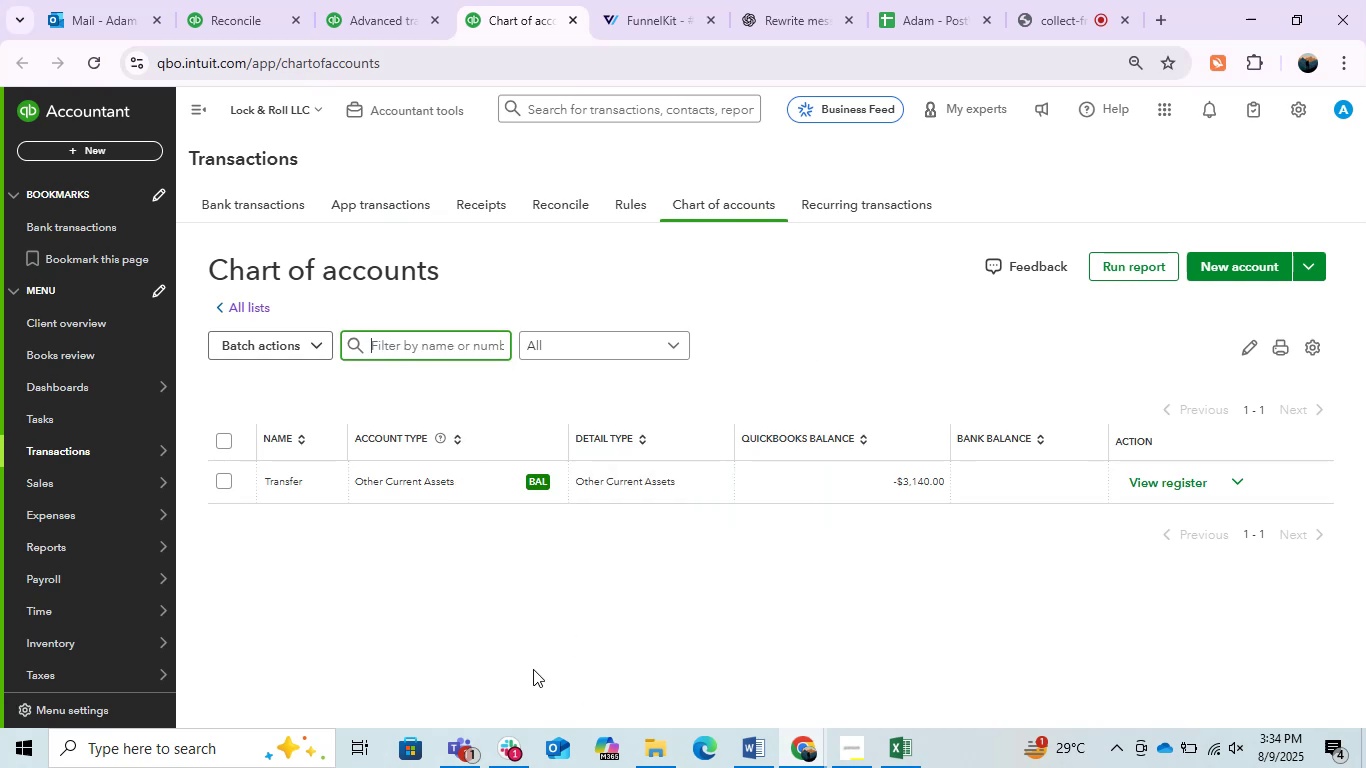 
left_click([507, 628])
 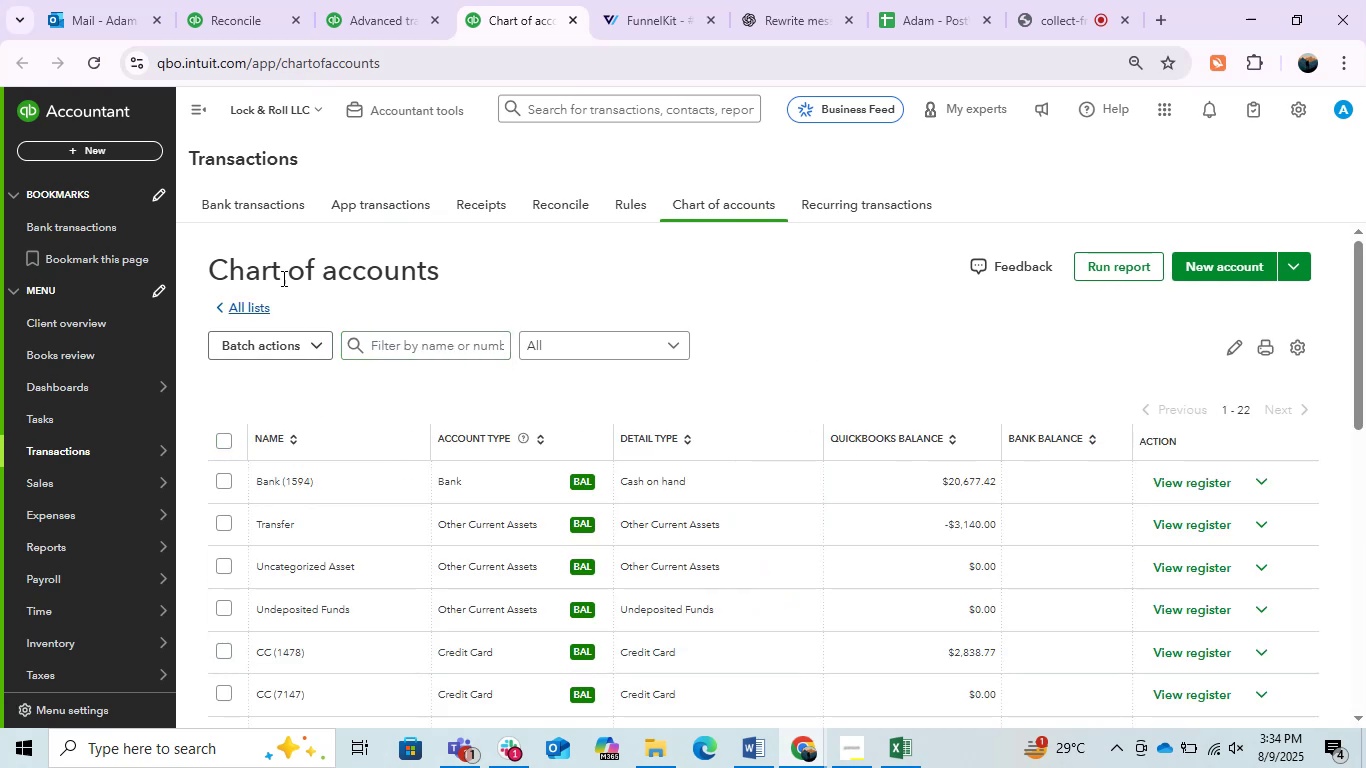 
left_click([194, 107])
 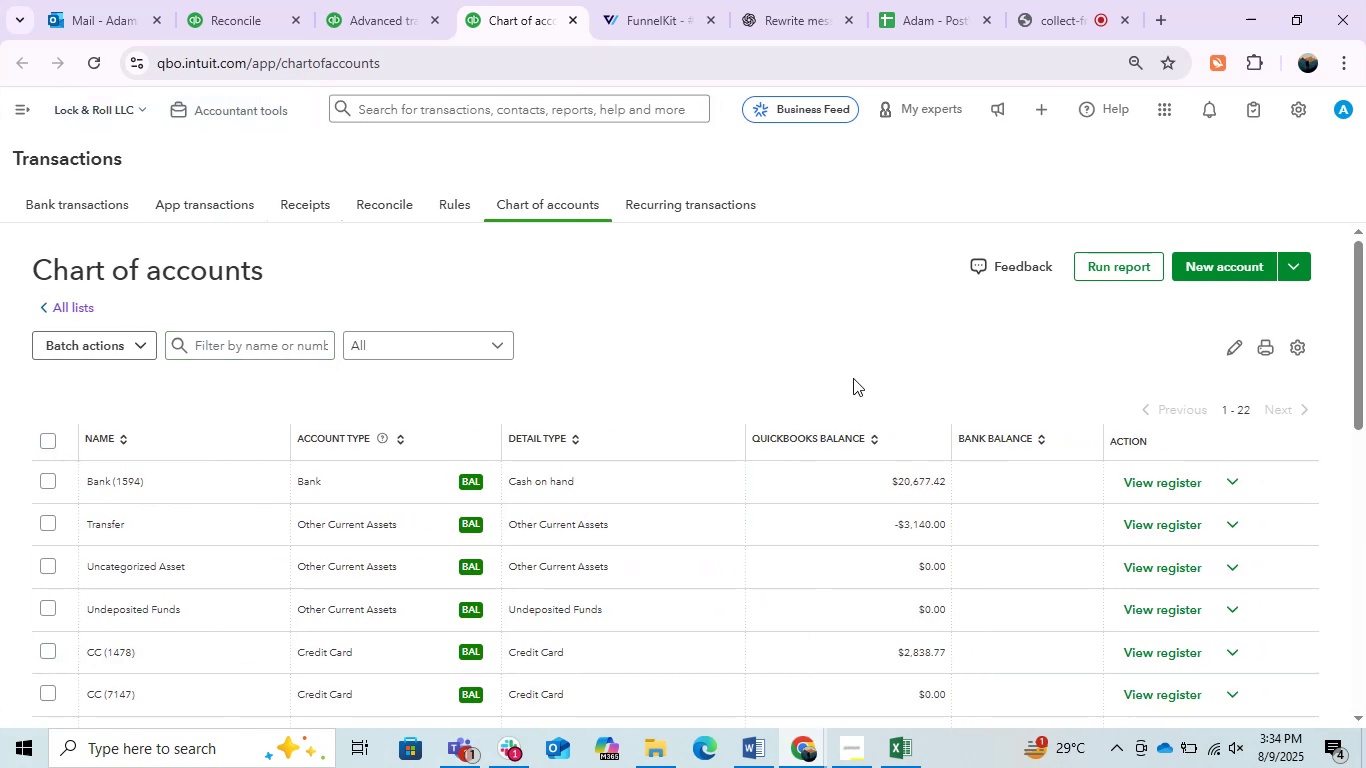 
left_click([920, 0])
 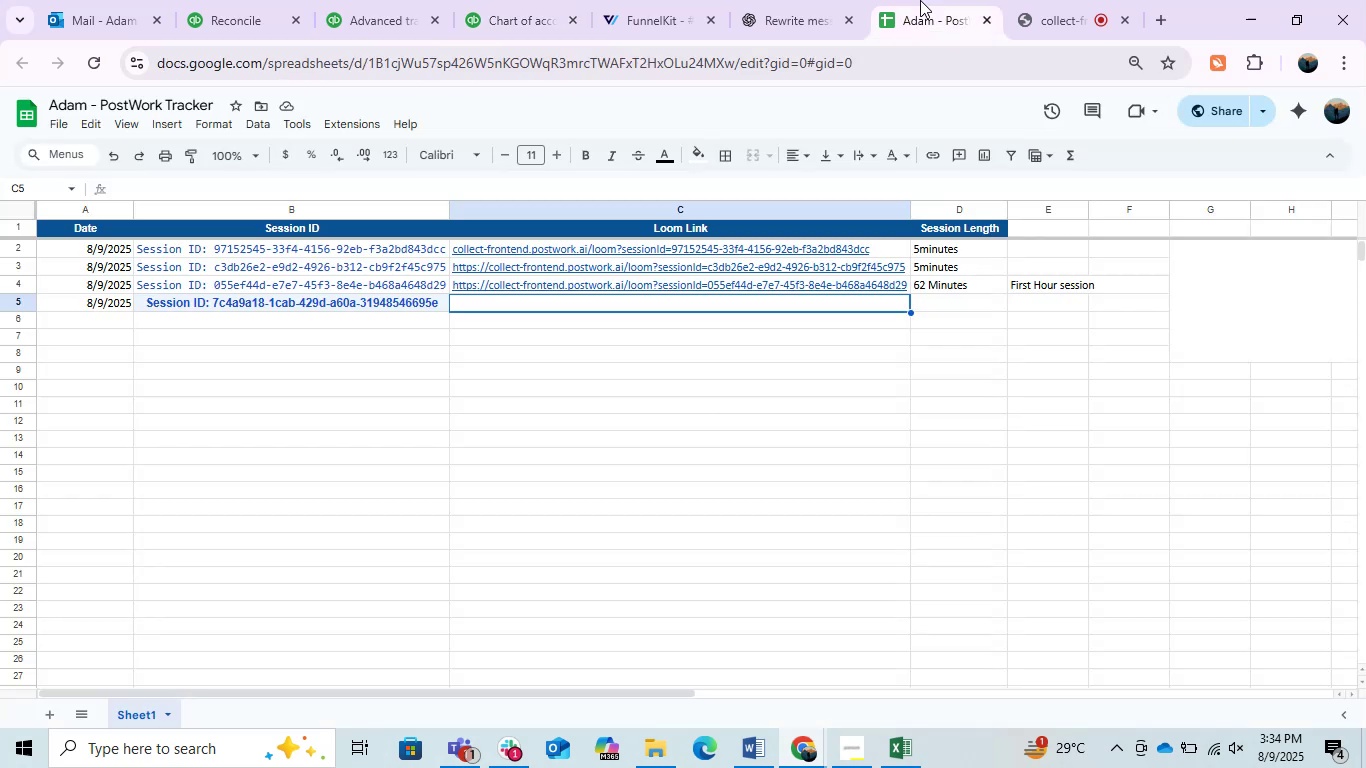 
left_click([643, 343])
 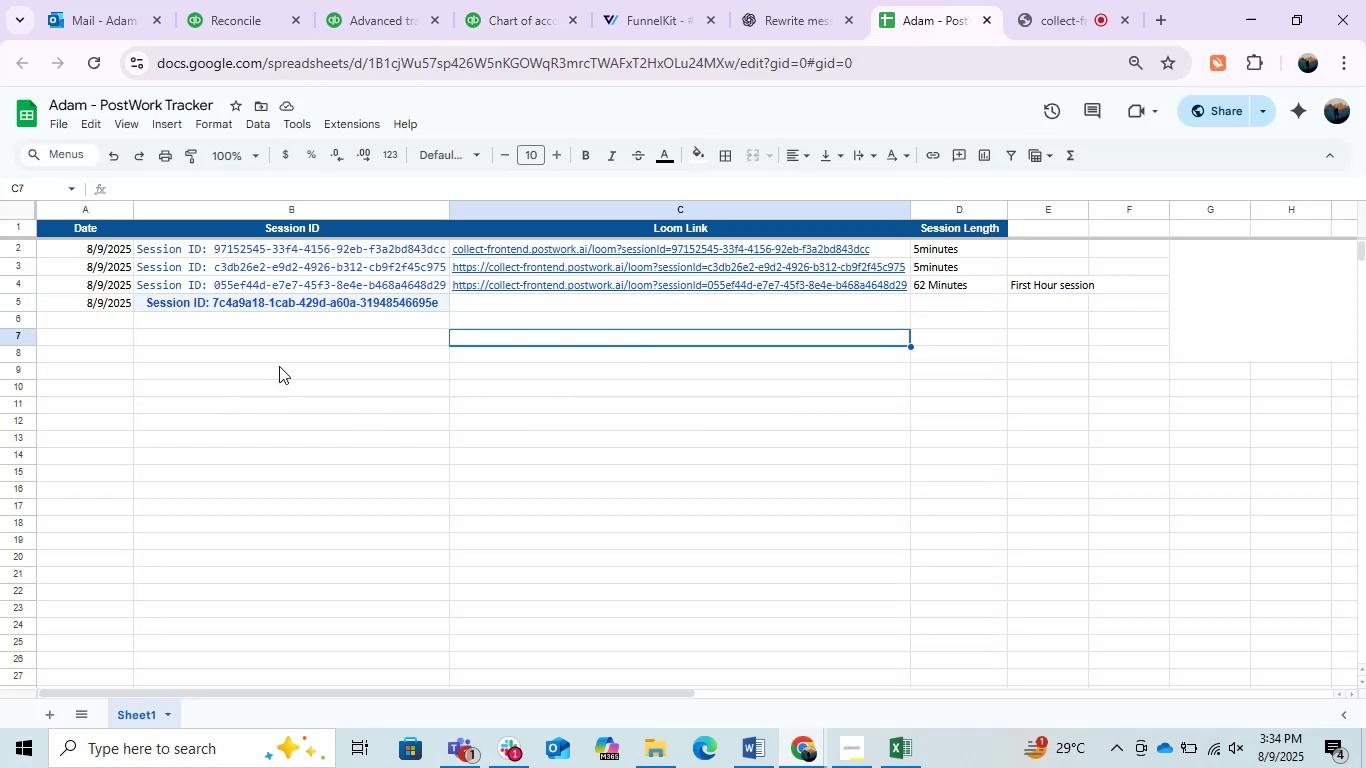 
left_click([271, 362])
 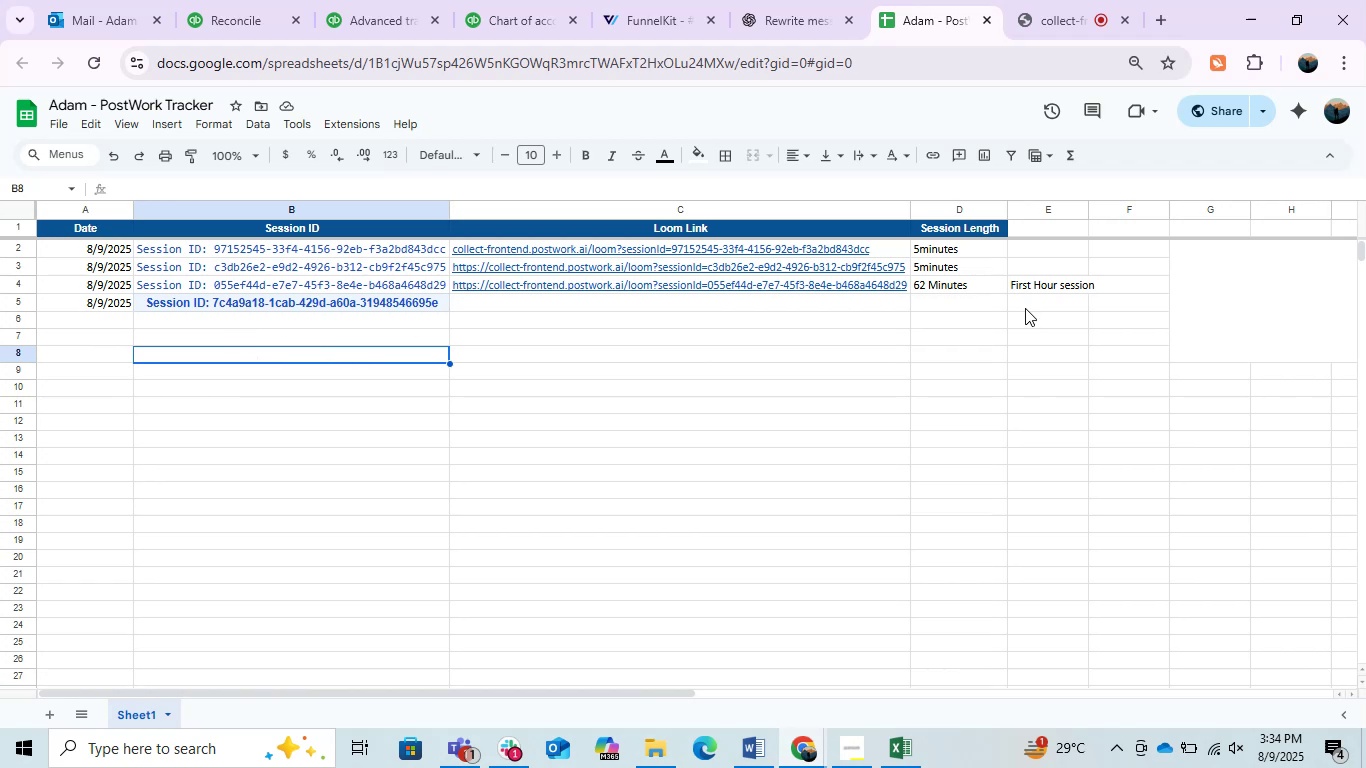 
left_click([980, 307])
 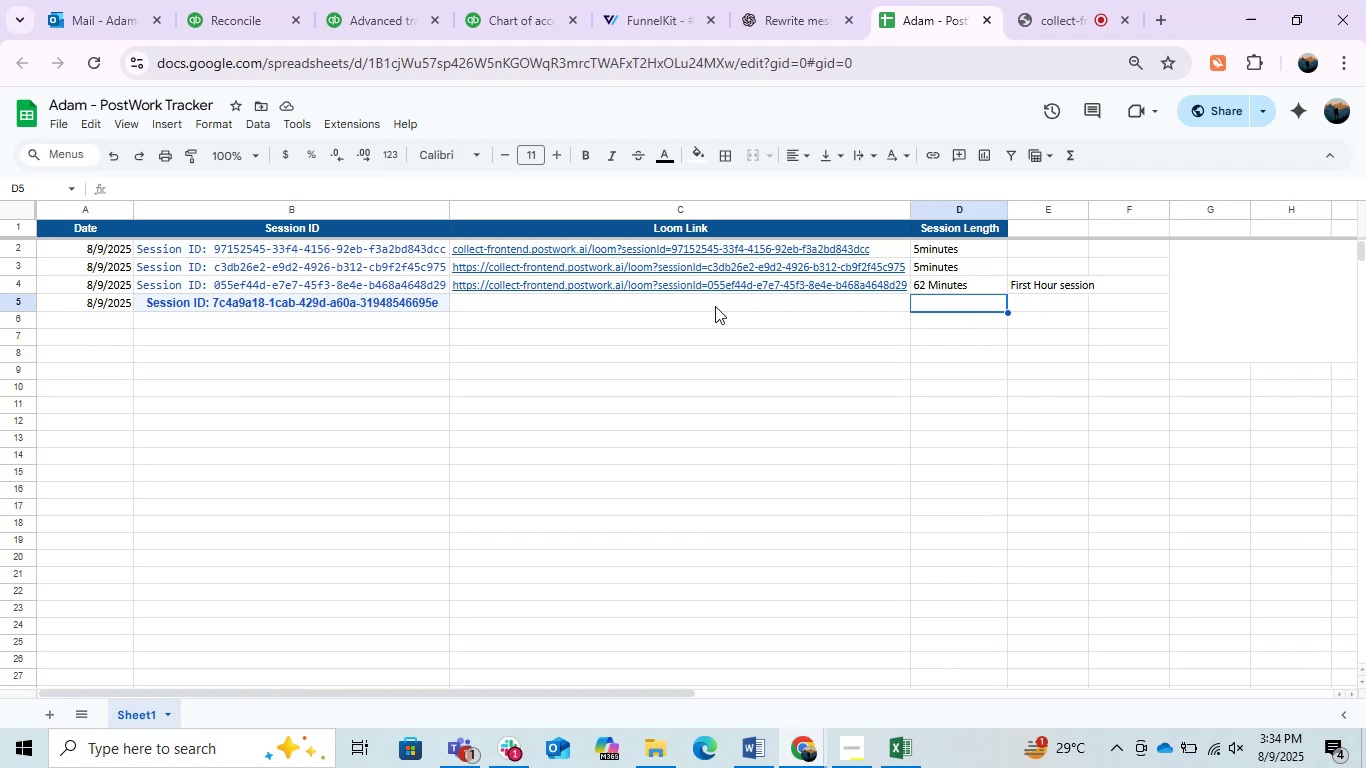 
double_click([715, 306])
 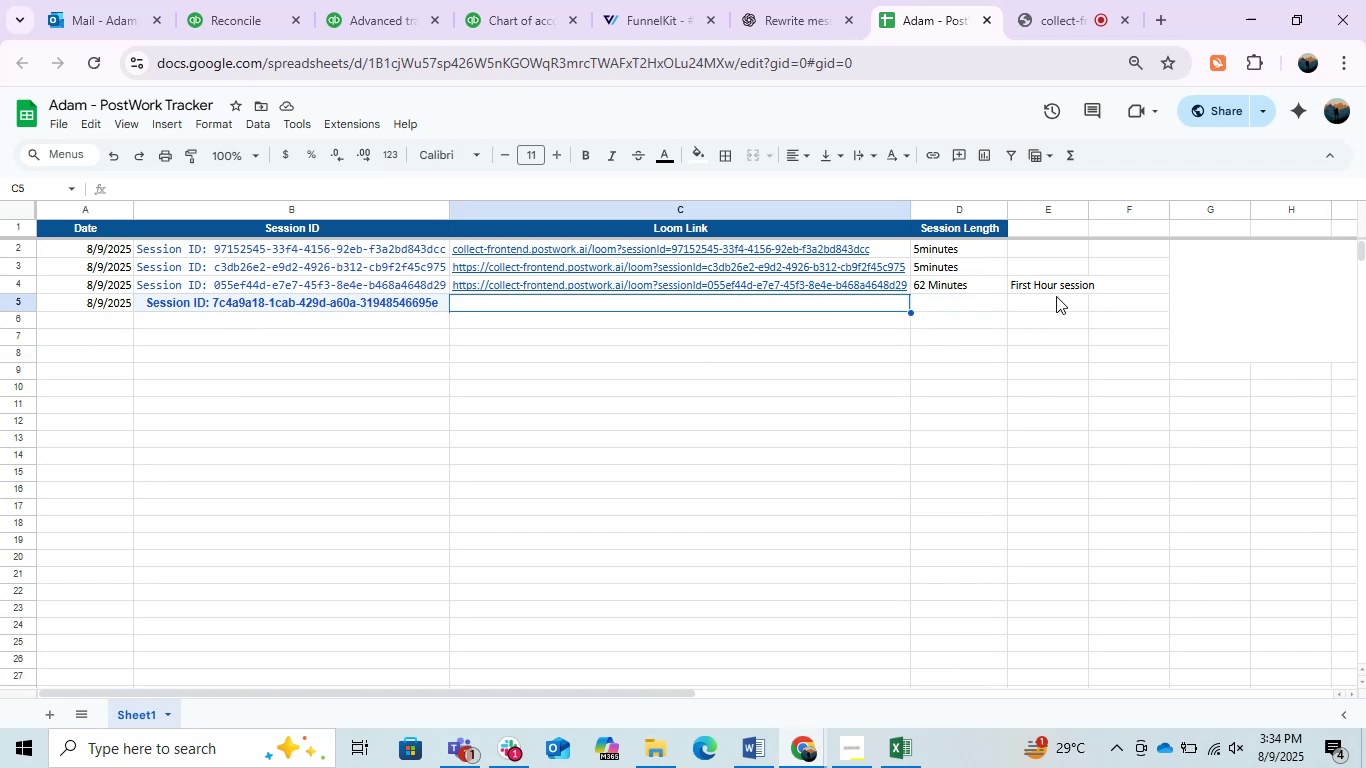 
left_click([1039, 275])
 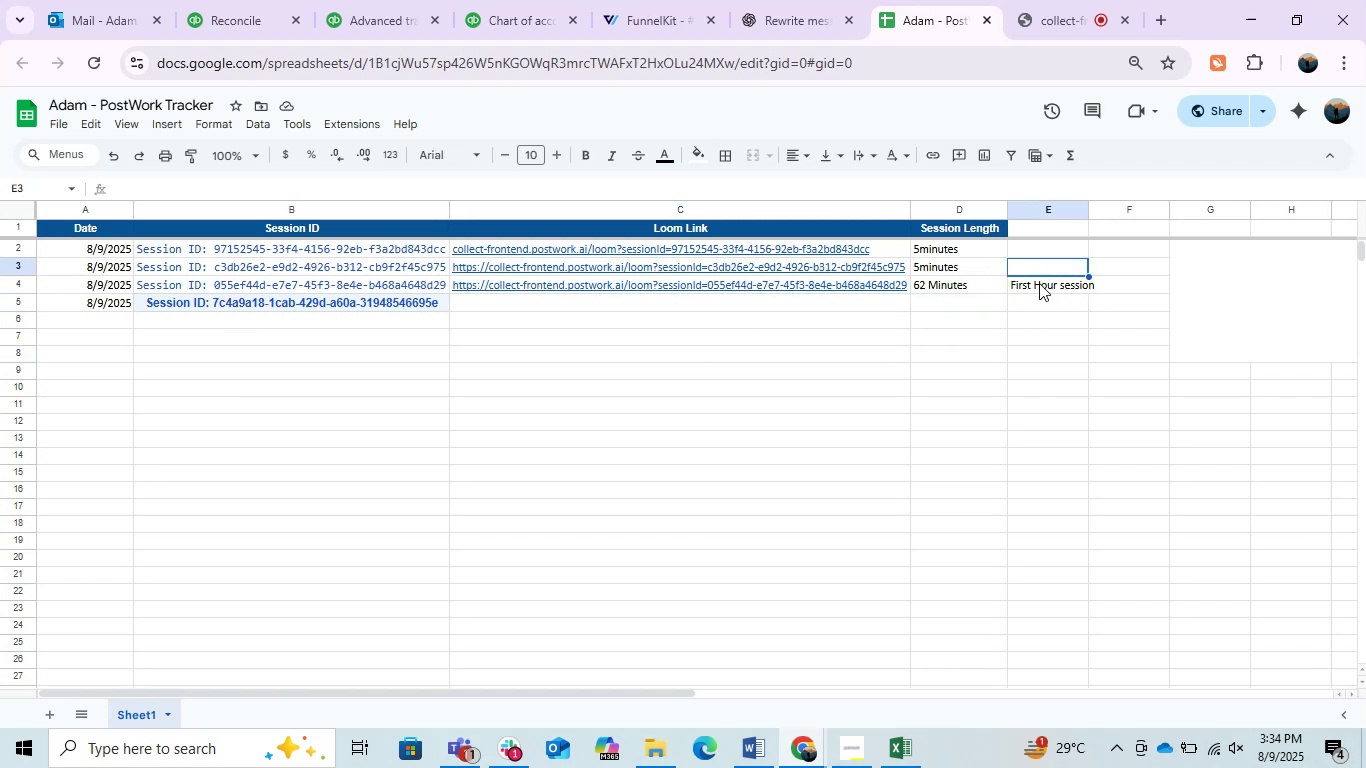 
left_click([1042, 281])
 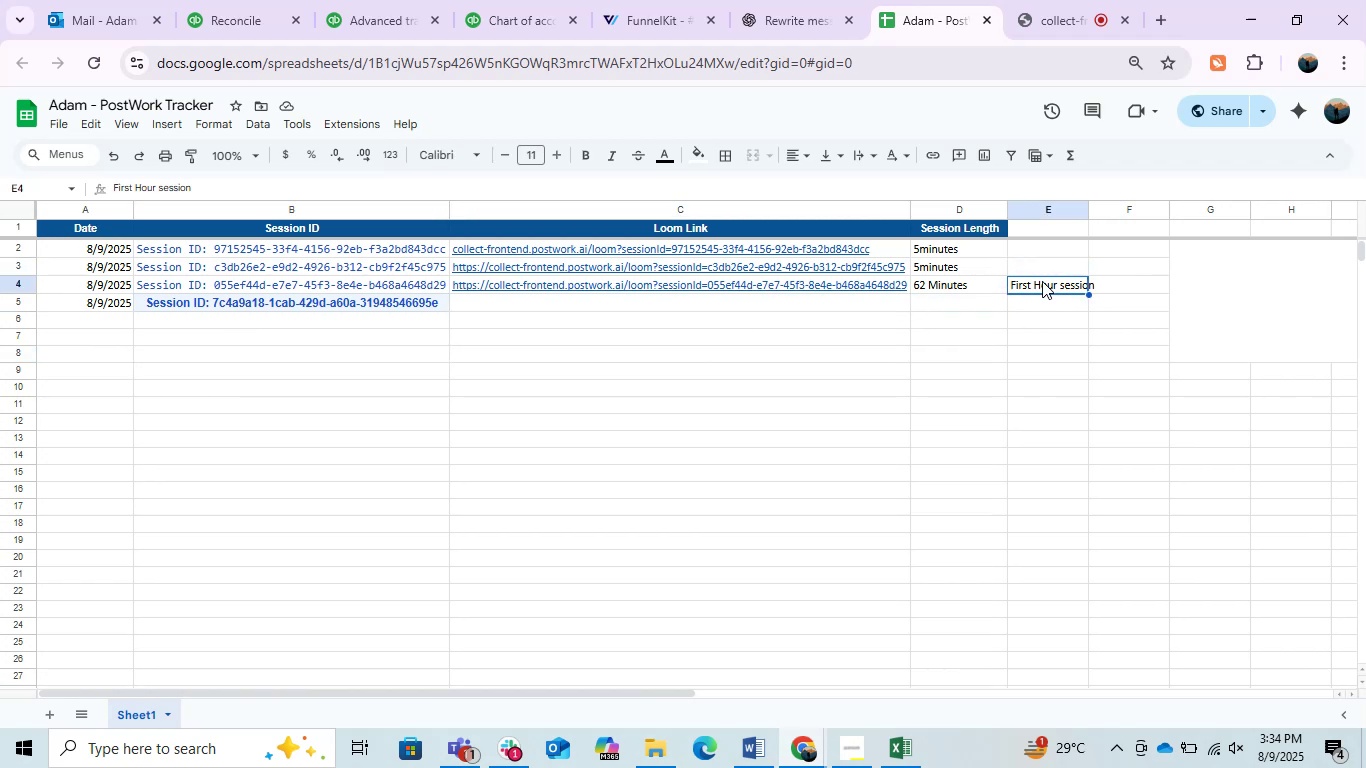 
key(Control+C)
 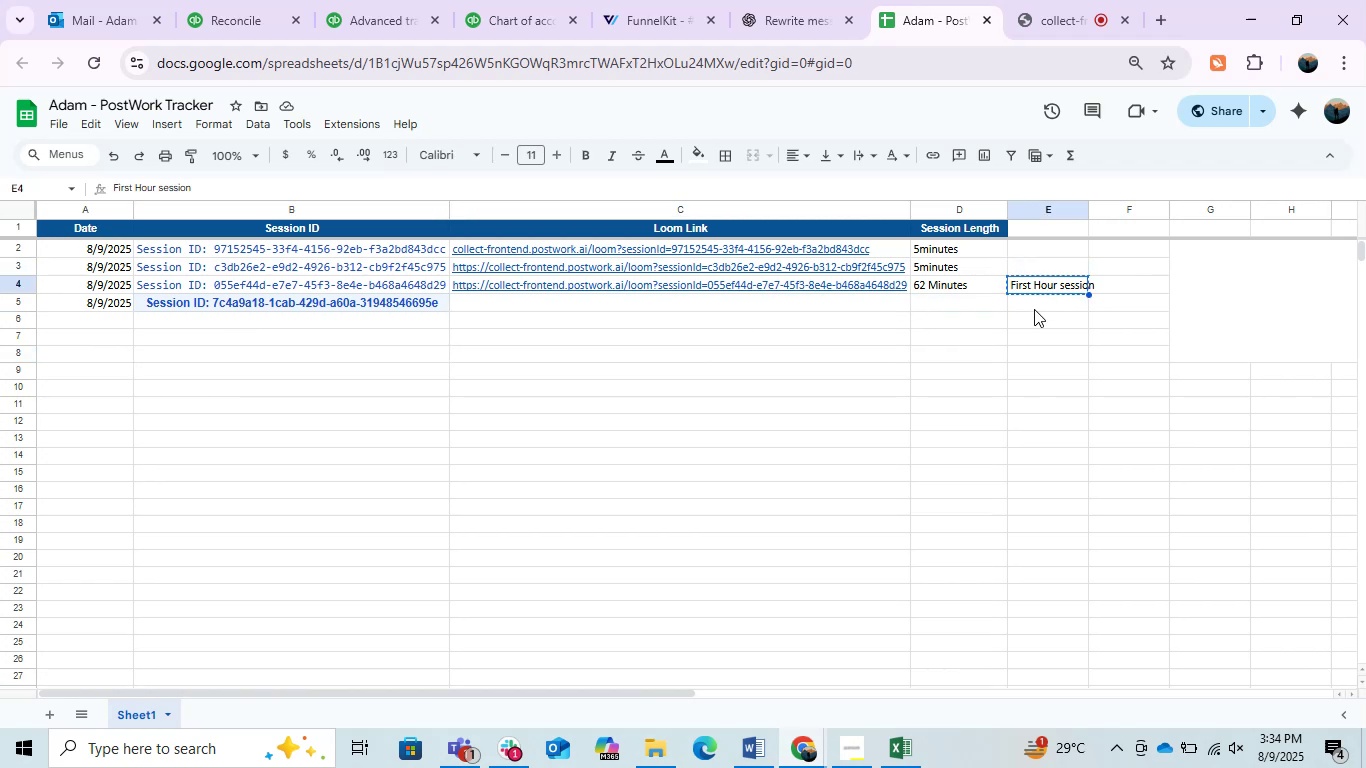 
left_click([1034, 309])
 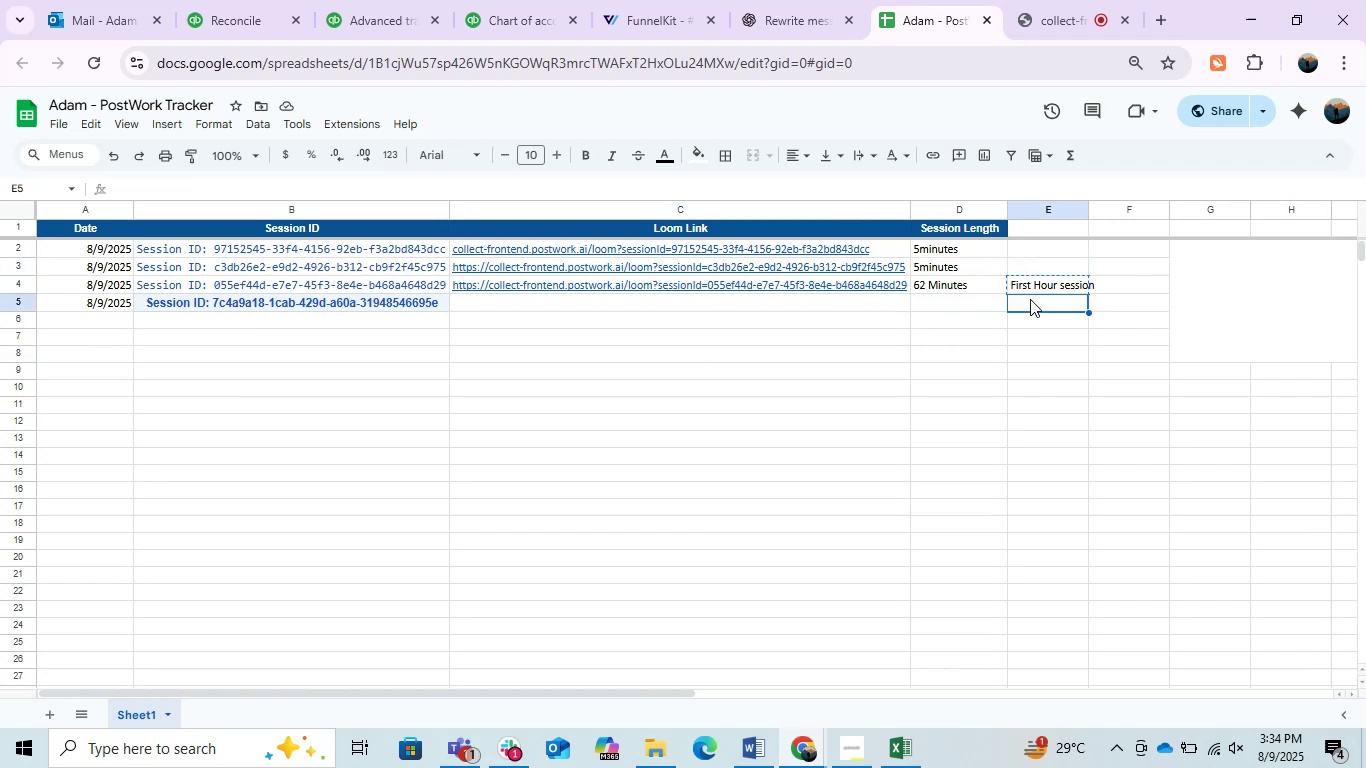 
key(Control+V)
 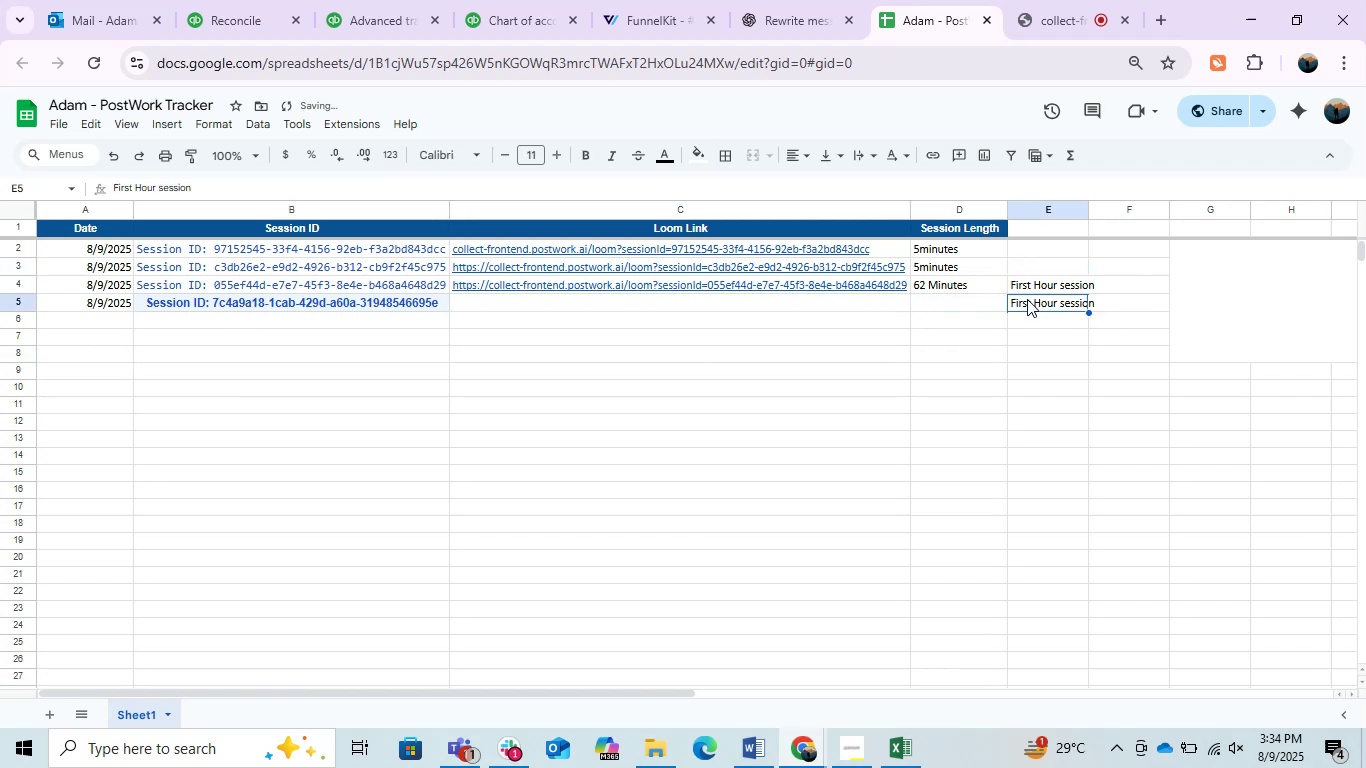 
double_click([1027, 299])
 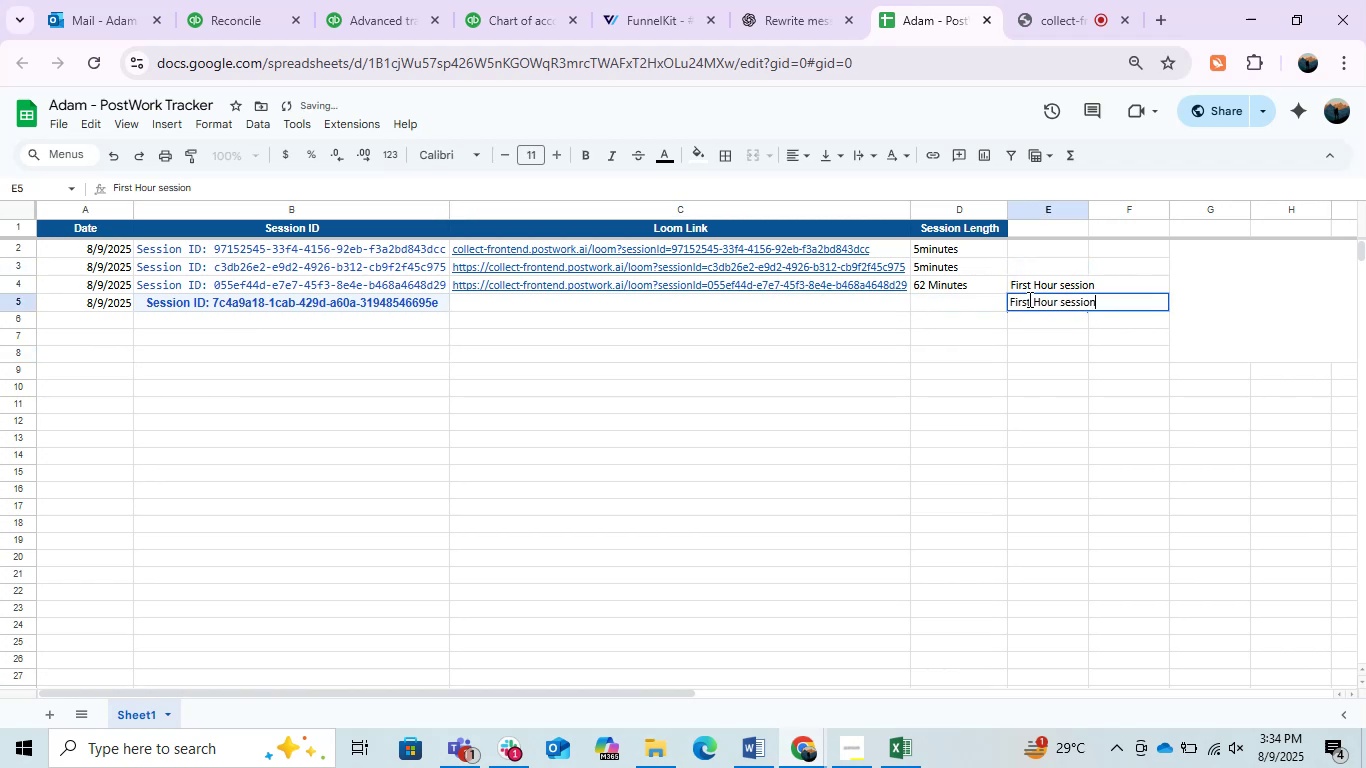 
left_click_drag(start_coordinate=[1028, 299], to_coordinate=[977, 301])
 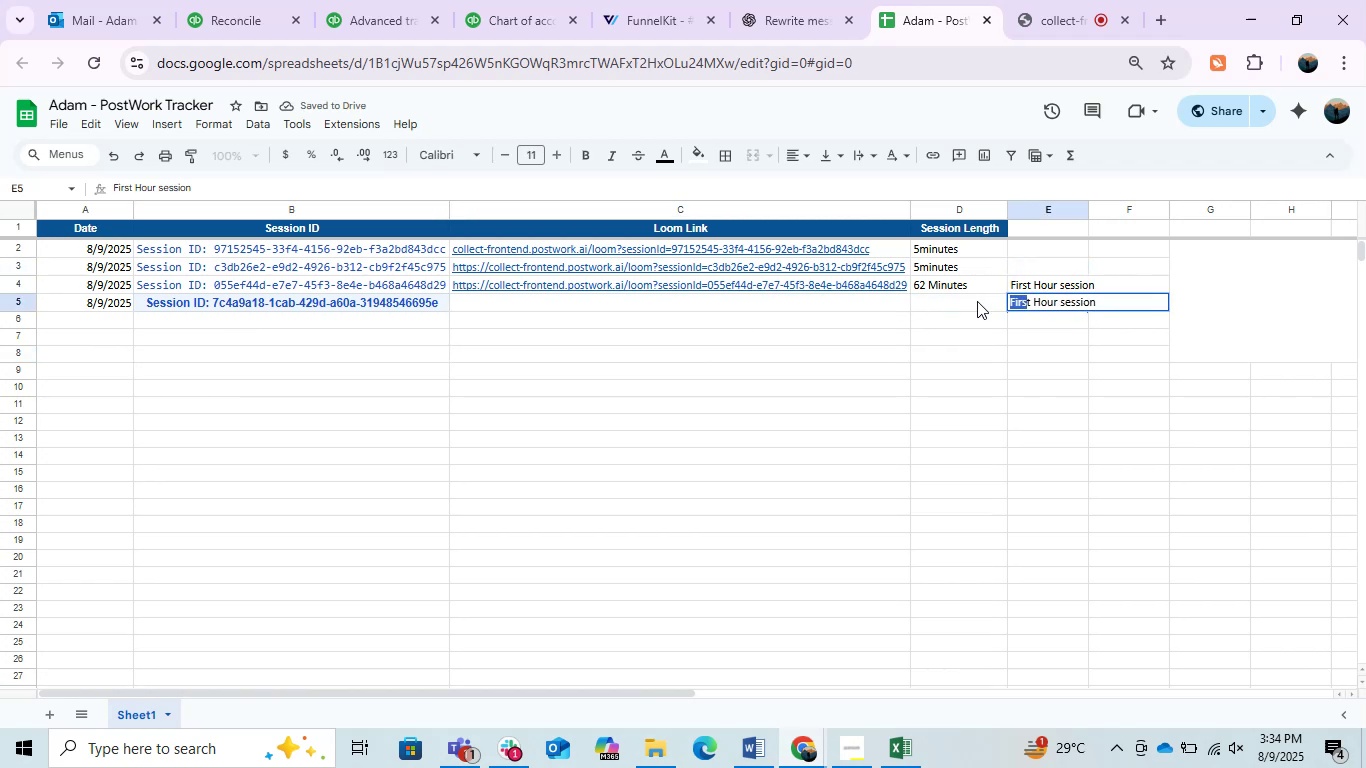 
key(ArrowRight)
 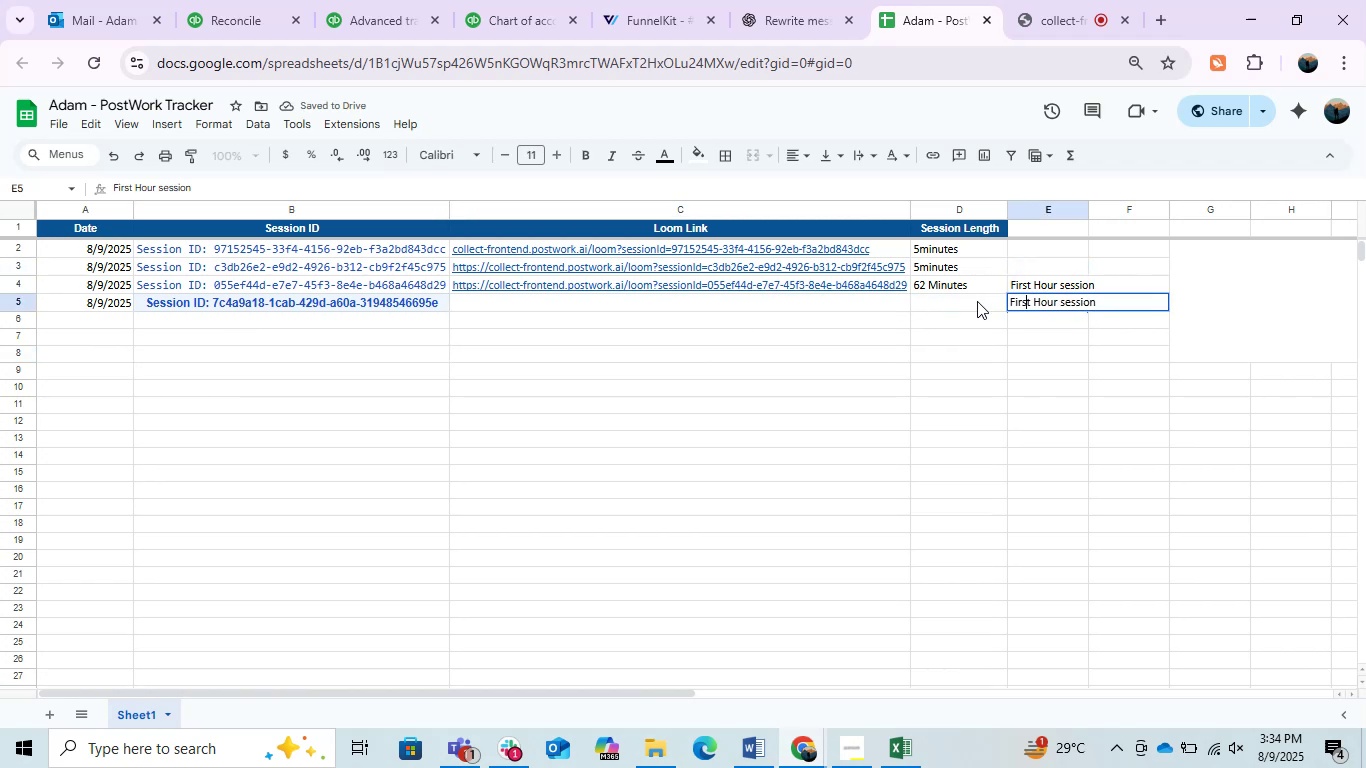 
key(ArrowRight)
 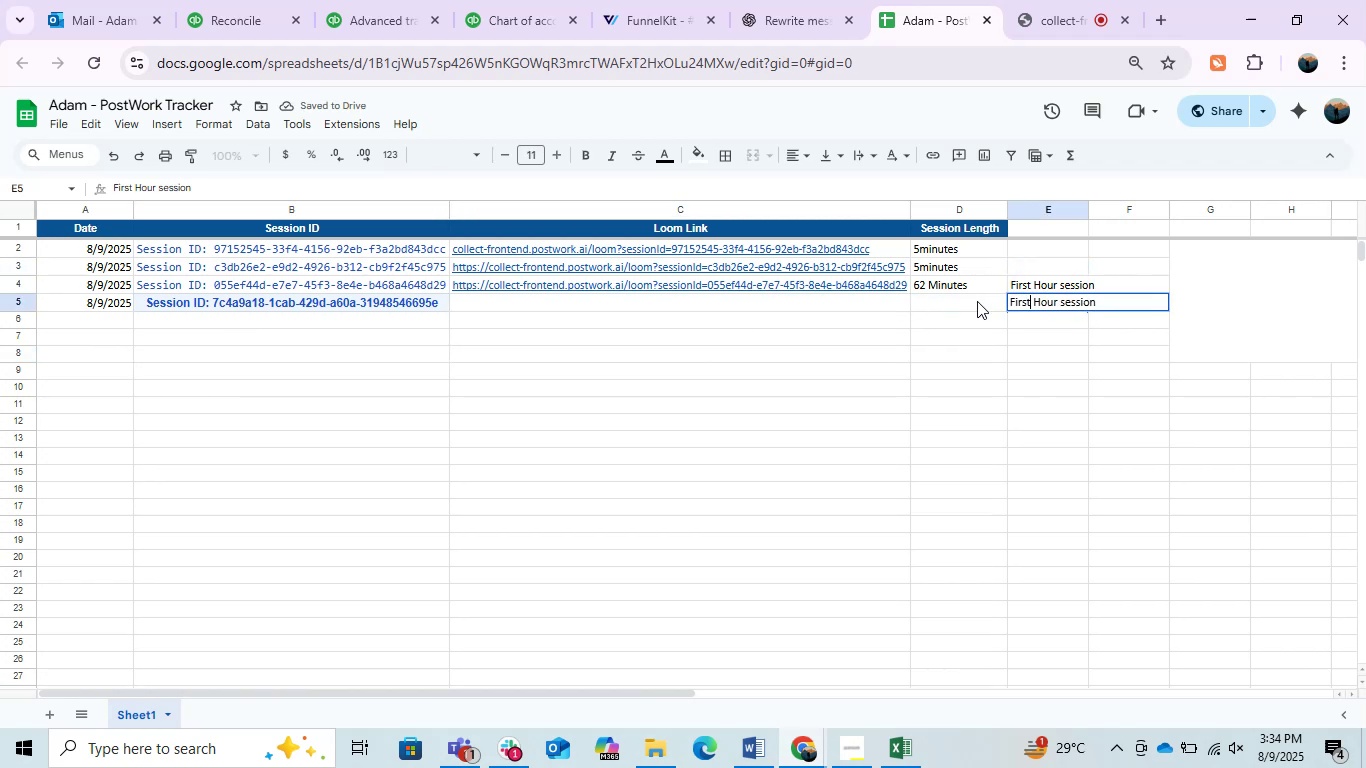 
hold_key(key=Backspace, duration=0.73)
 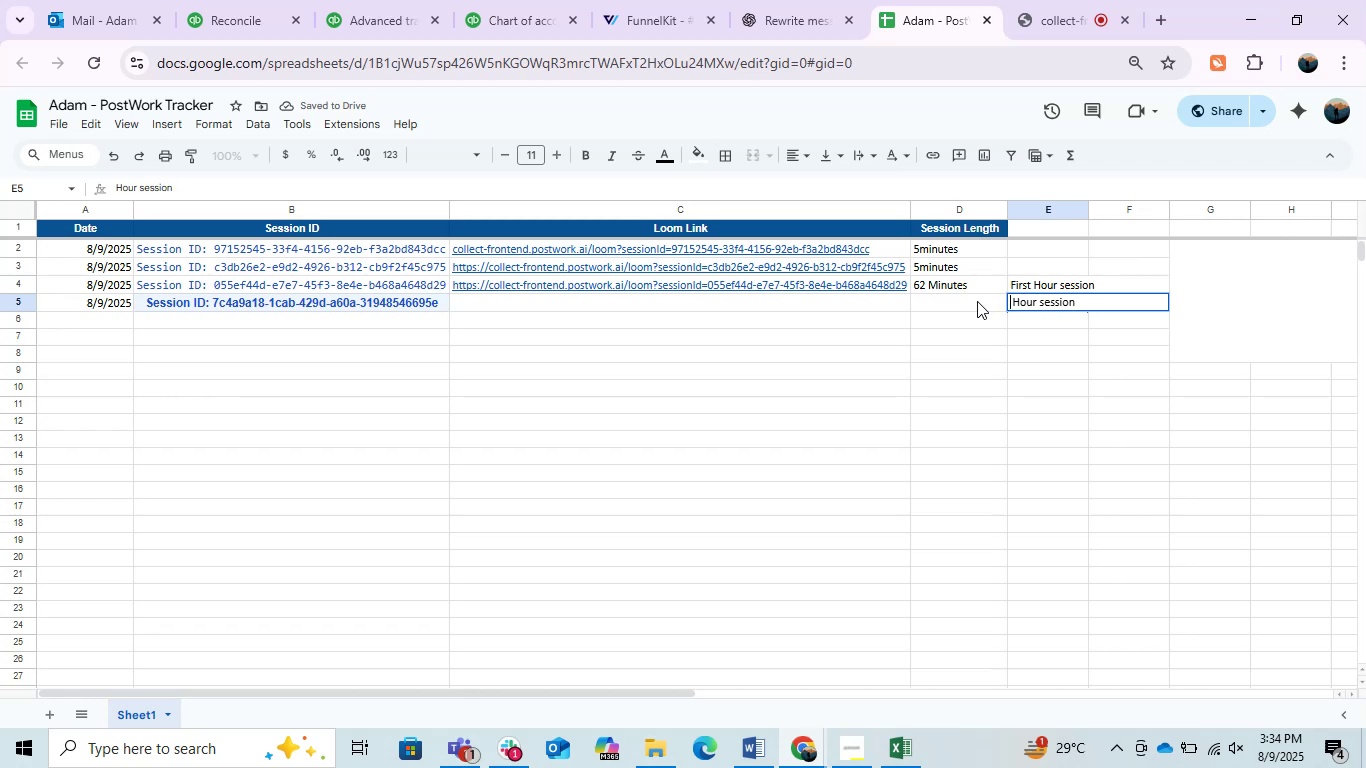 
type(Second)
 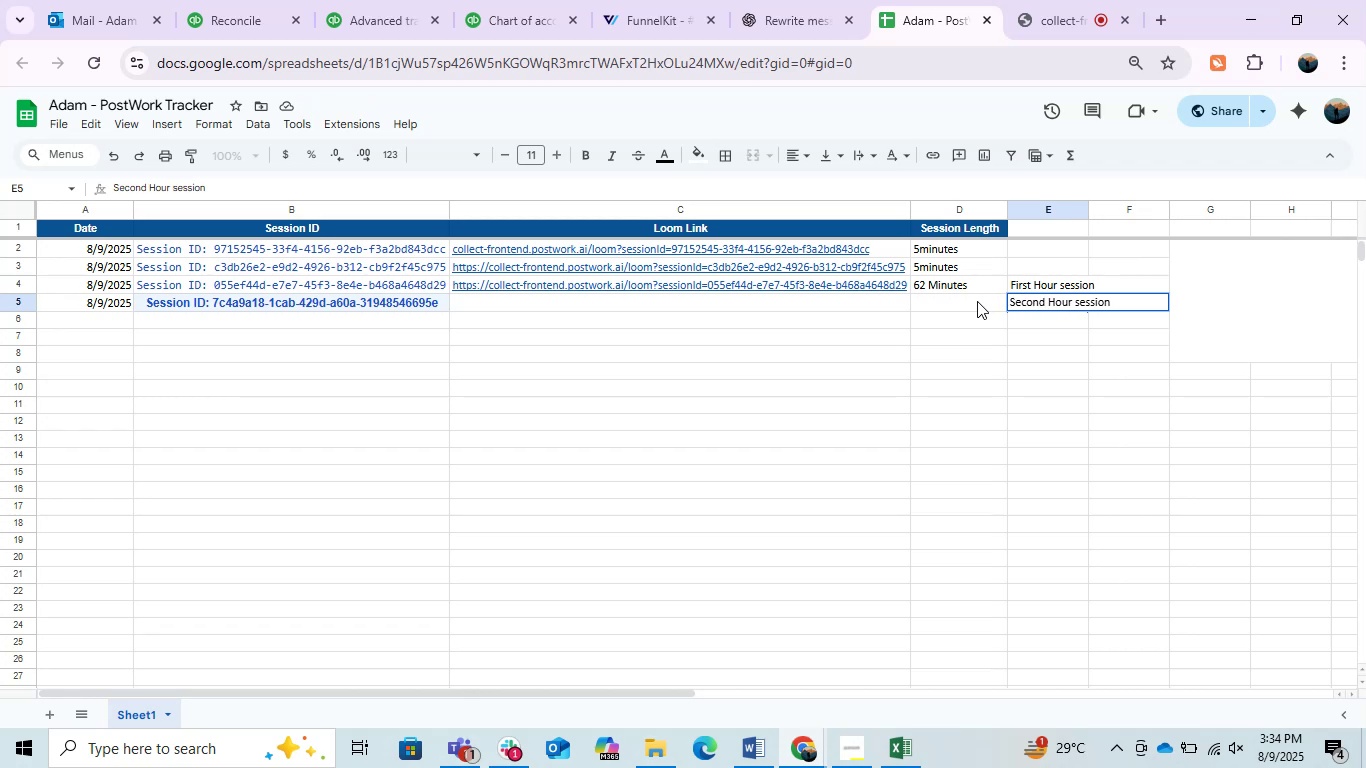 
left_click([977, 301])
 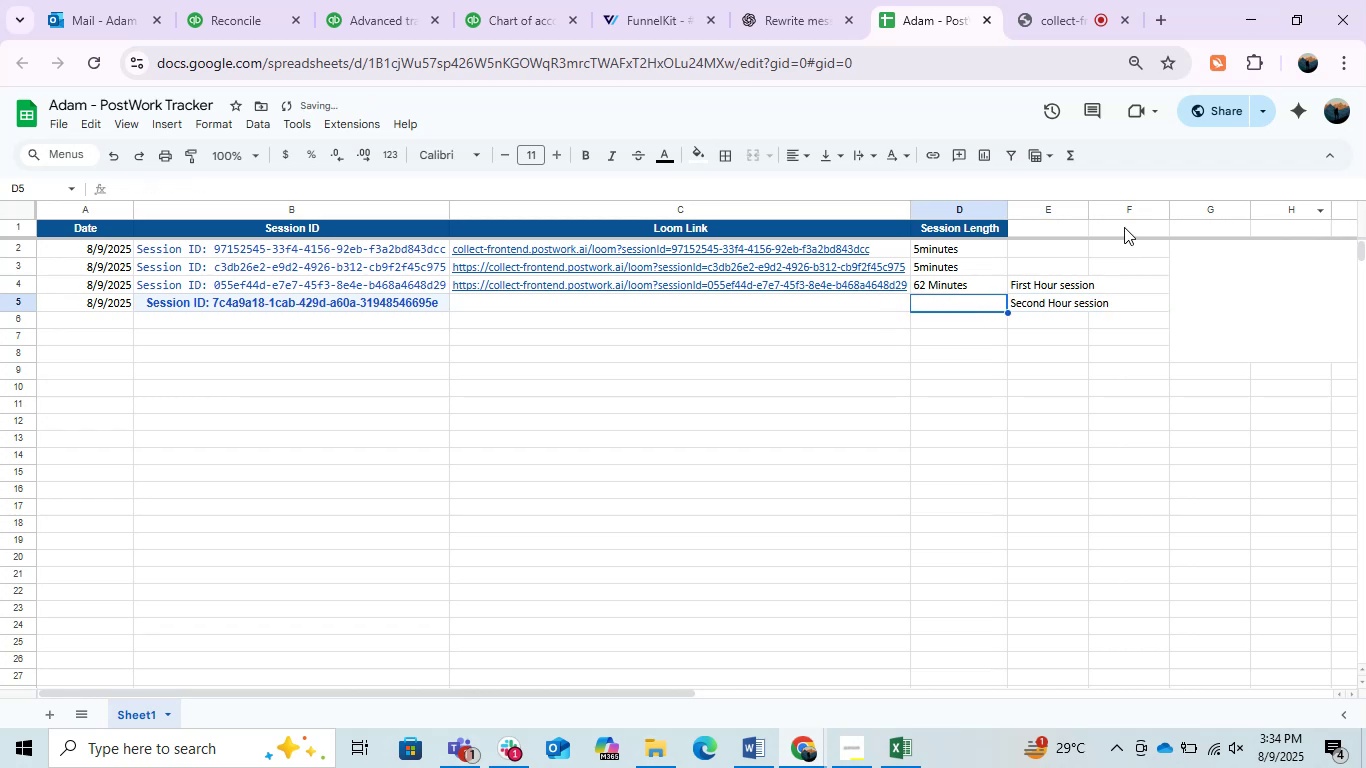 
double_click([1090, 215])
 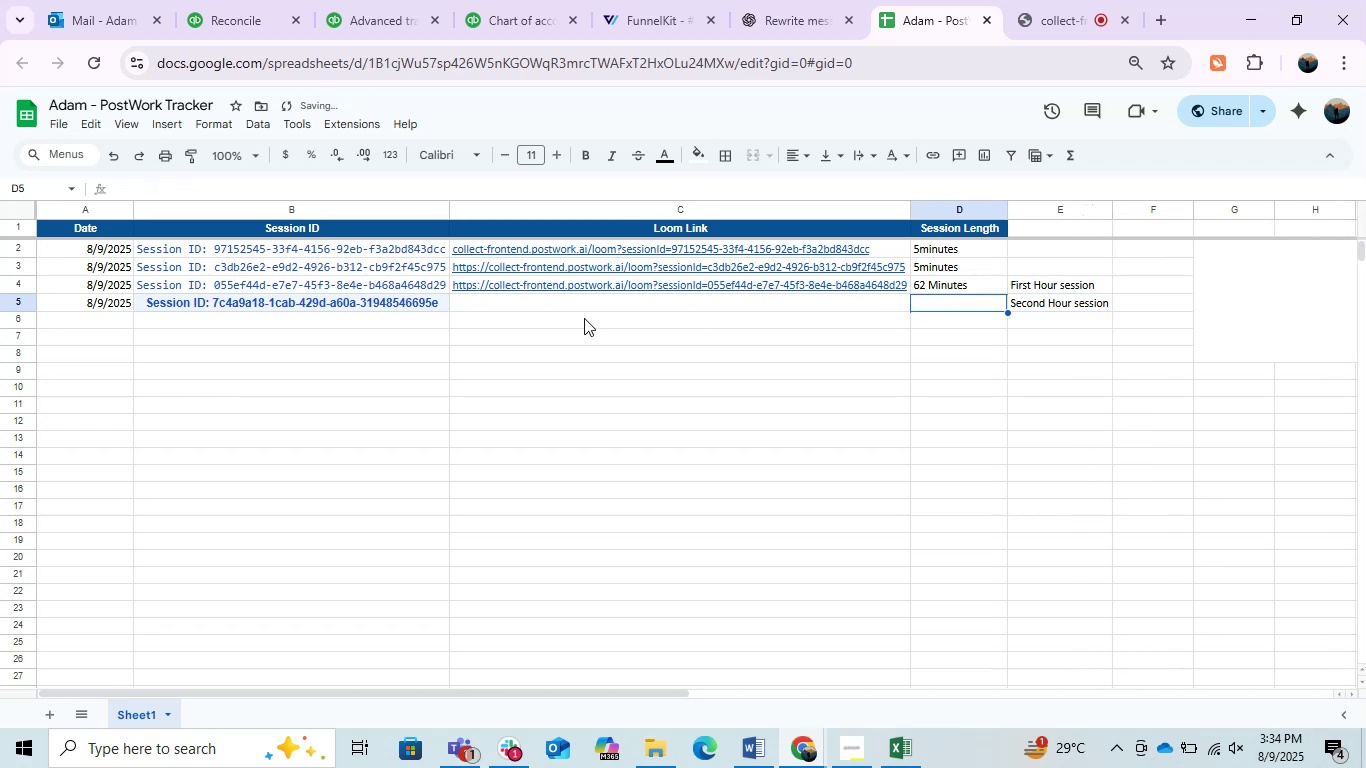 
left_click([563, 301])
 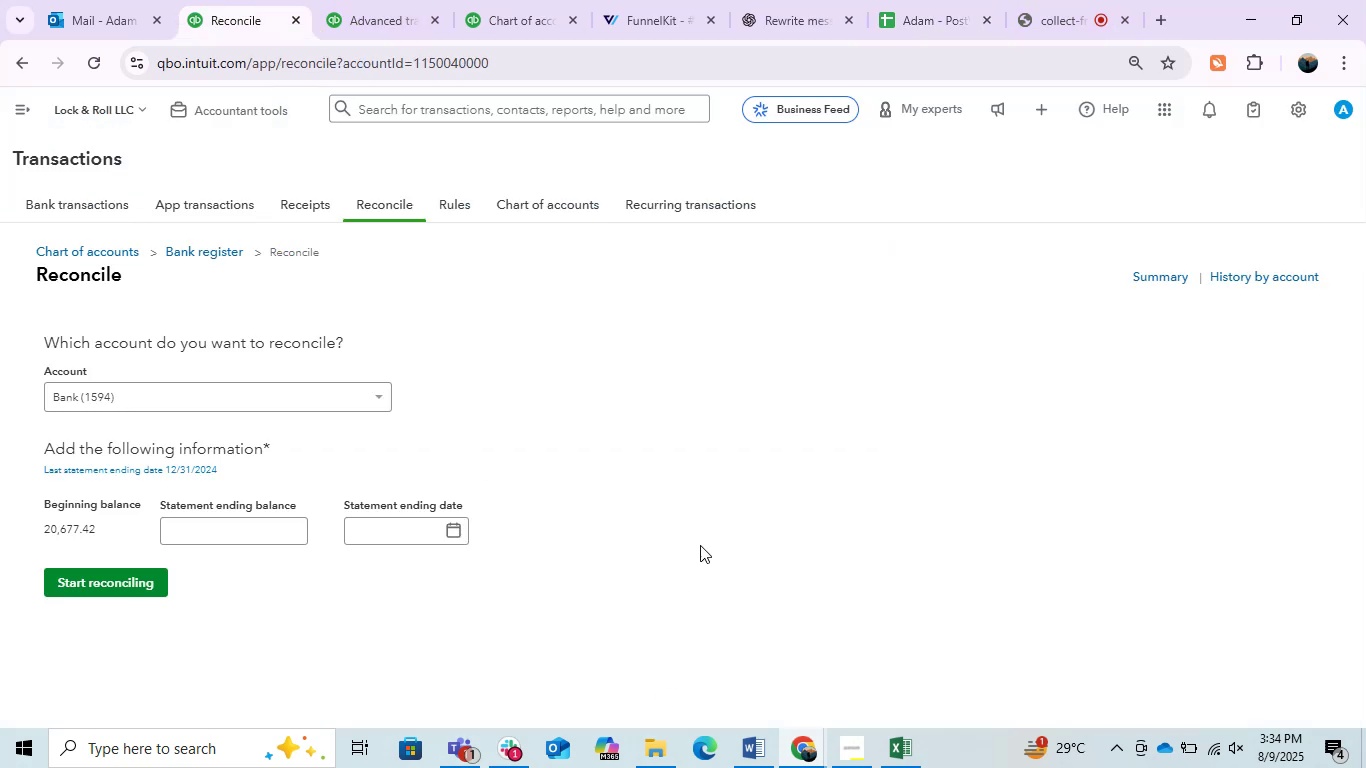 
left_click([256, 408])
 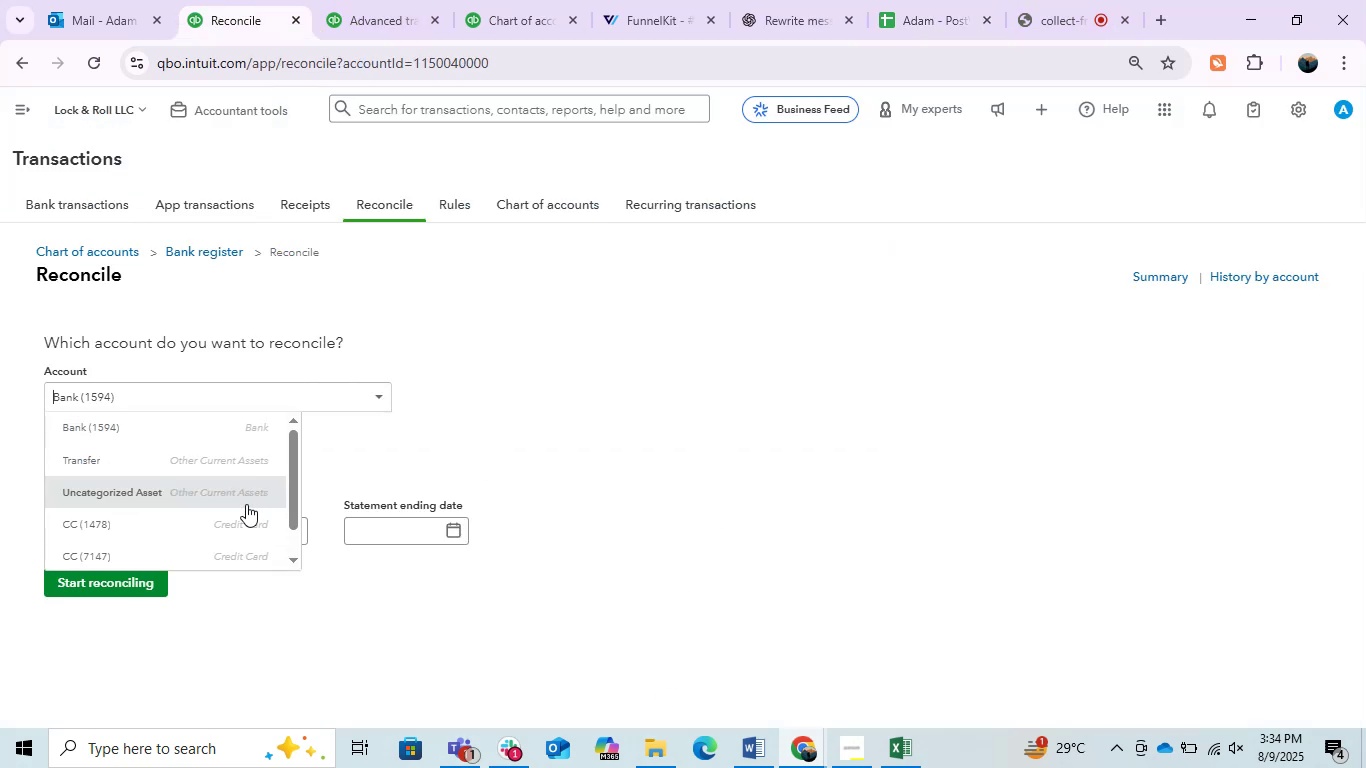 
left_click([242, 546])
 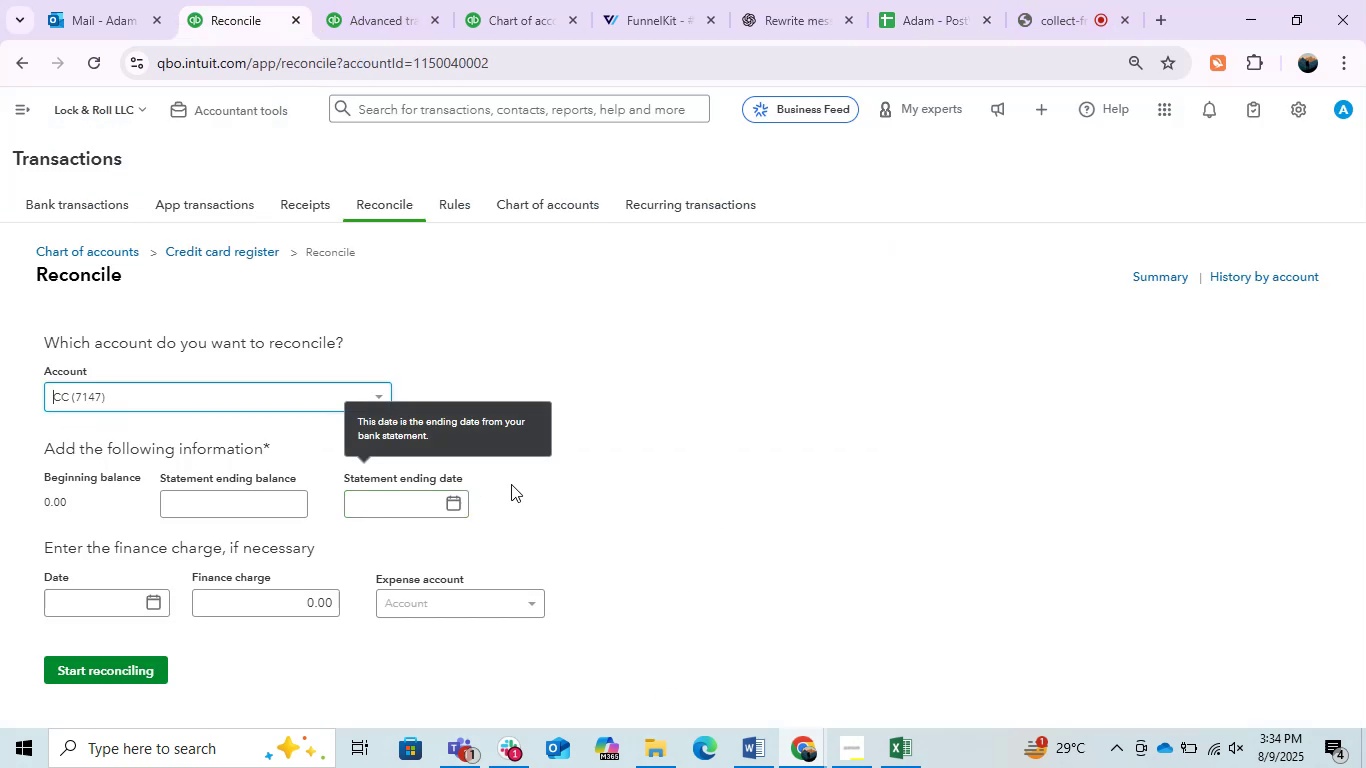 
left_click([830, 417])
 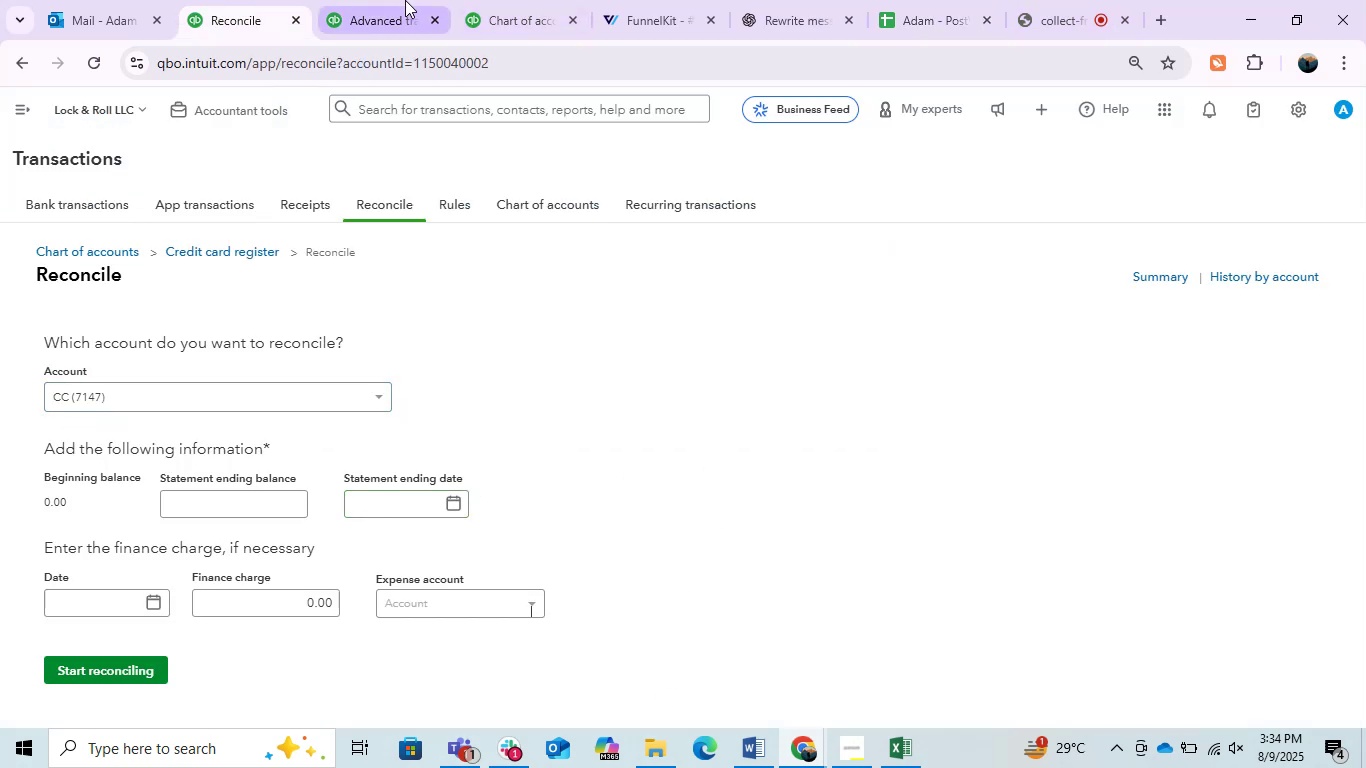 
left_click([405, 0])
 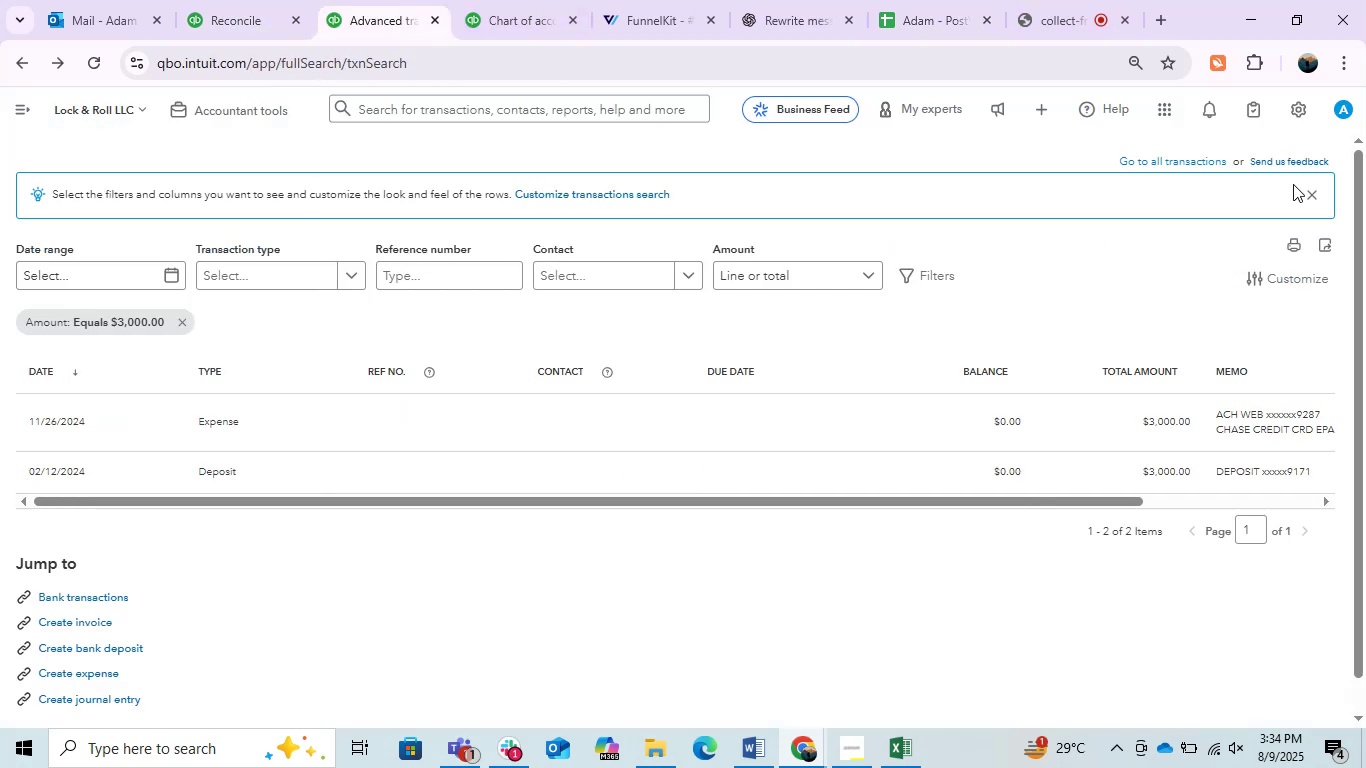 
left_click([1307, 184])
 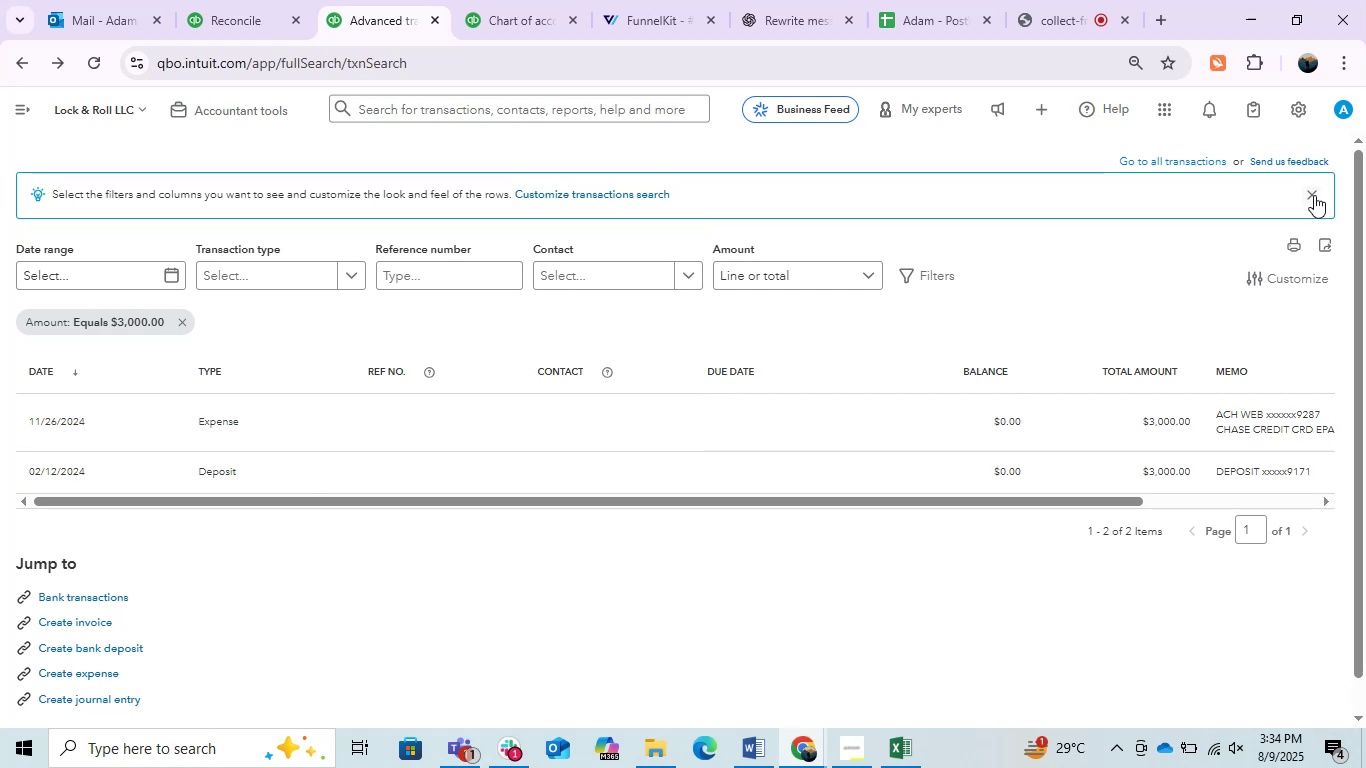 
left_click([1314, 195])
 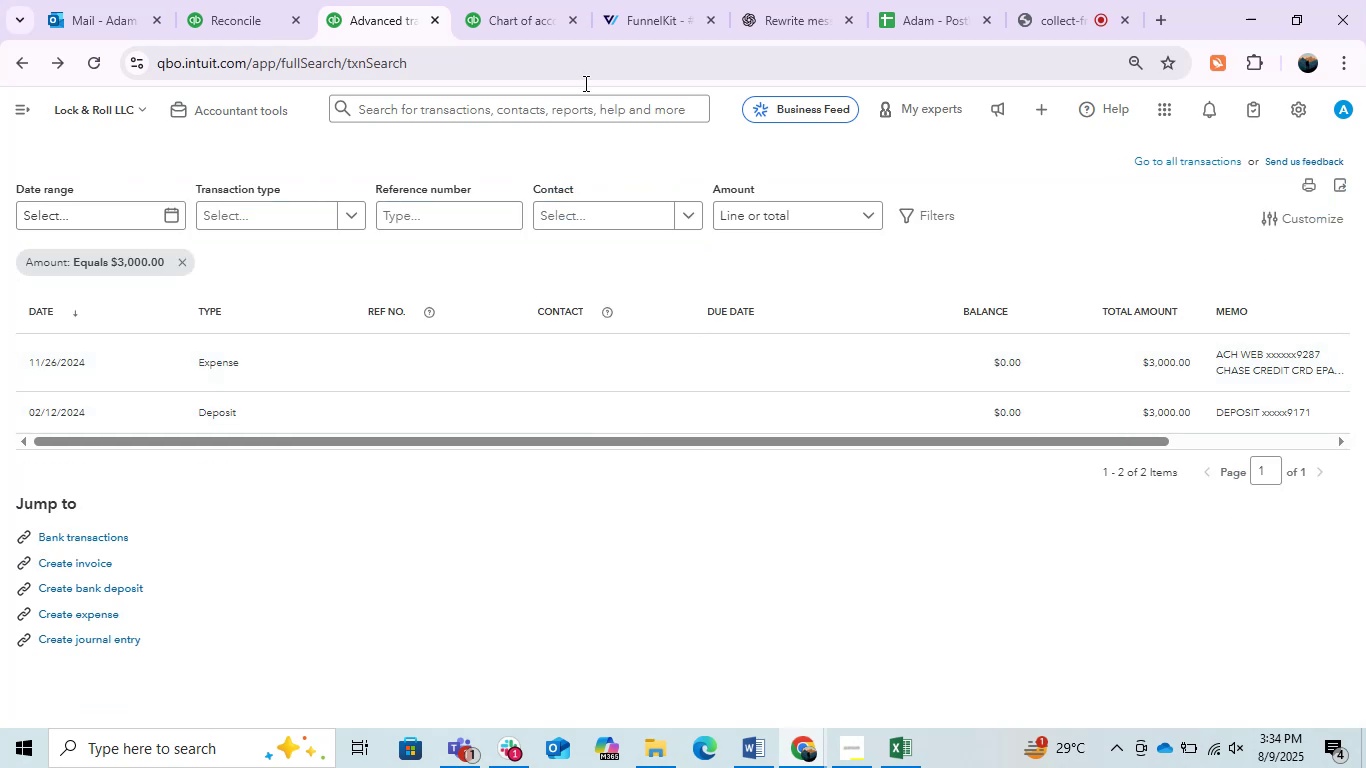 
left_click([531, 0])
 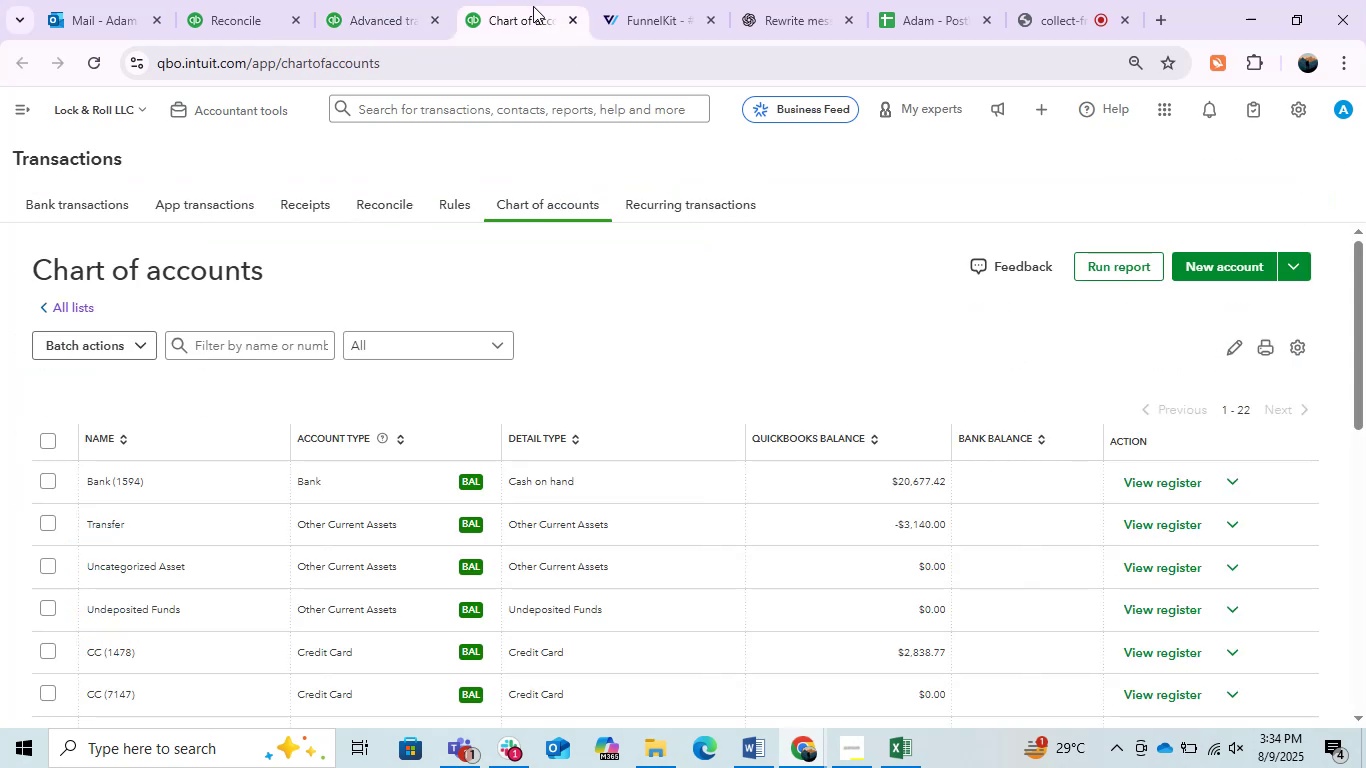 
scroll: coordinate [372, 459], scroll_direction: down, amount: 5.0
 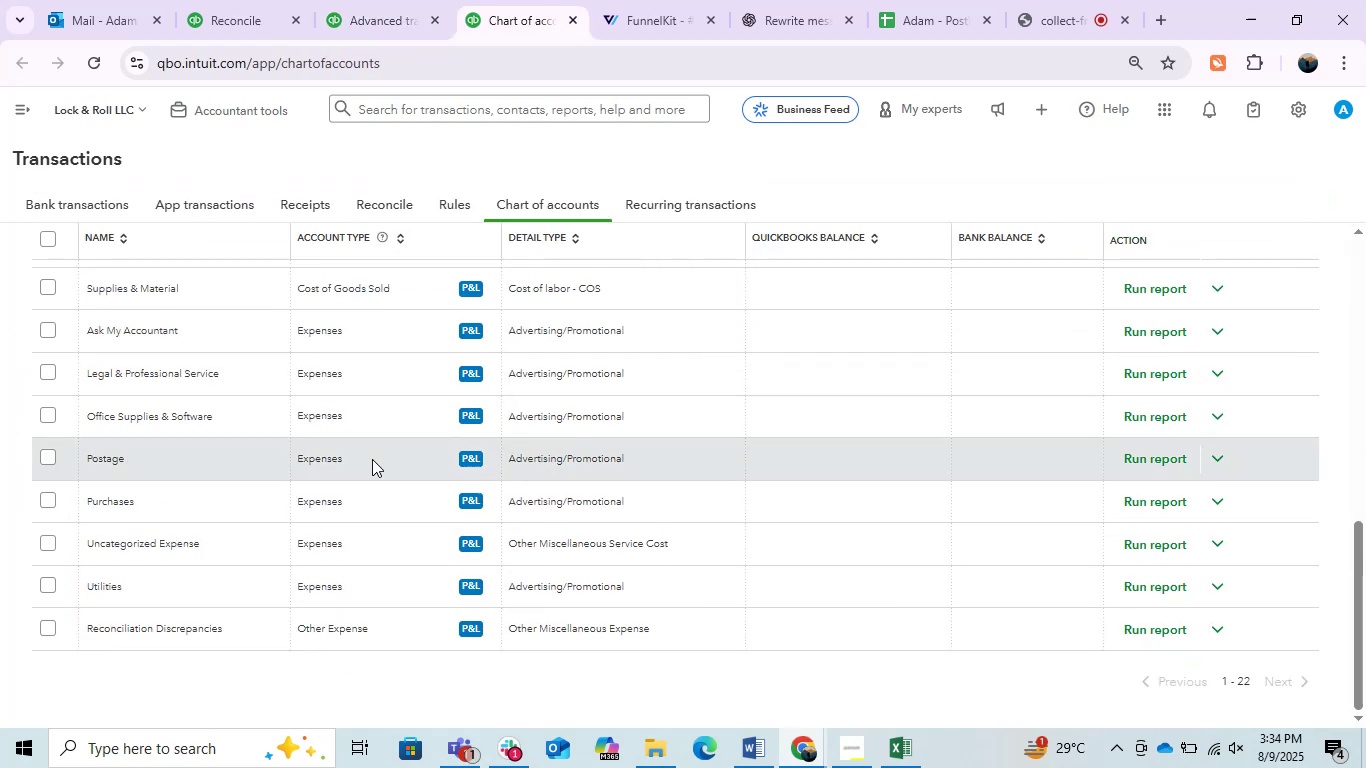 
scroll: coordinate [323, 586], scroll_direction: up, amount: 4.0
 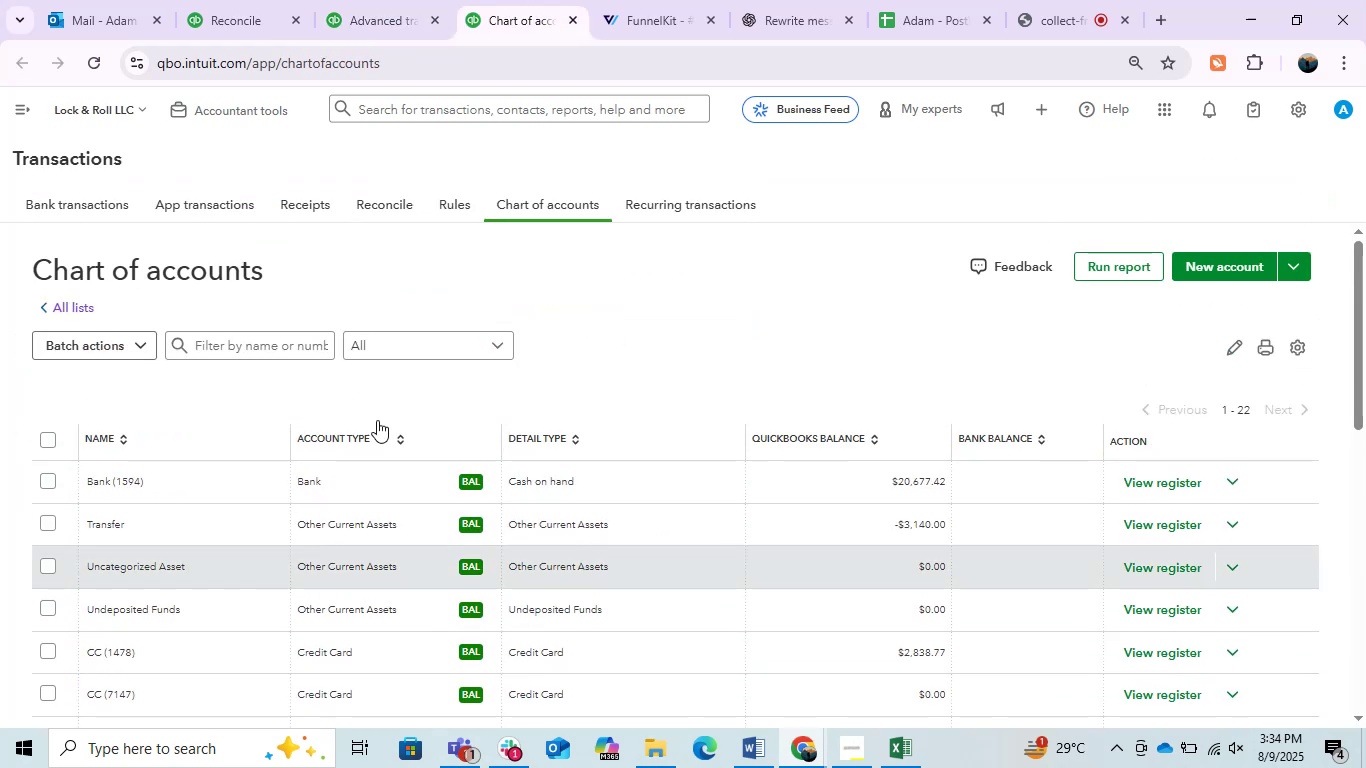 
left_click_drag(start_coordinate=[670, 0], to_coordinate=[670, 7])
 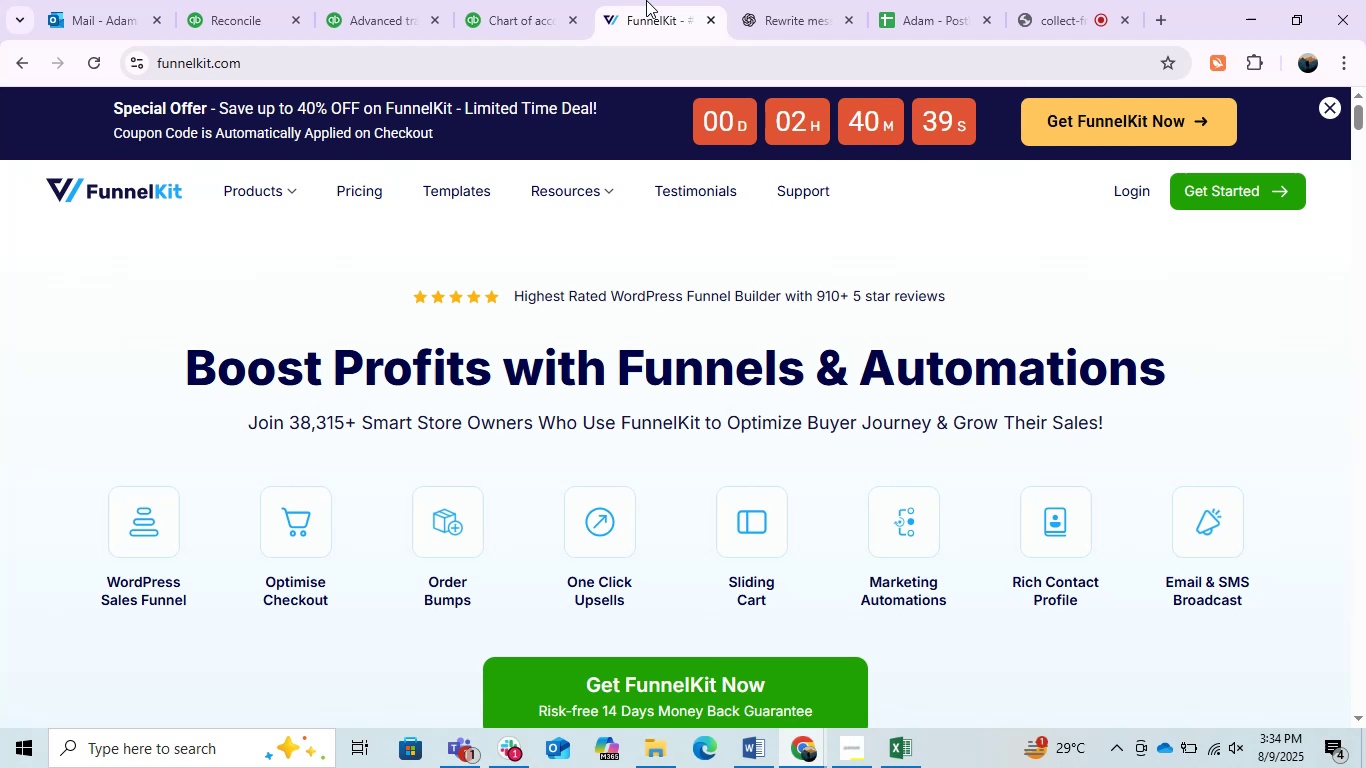 
left_click([525, 0])
 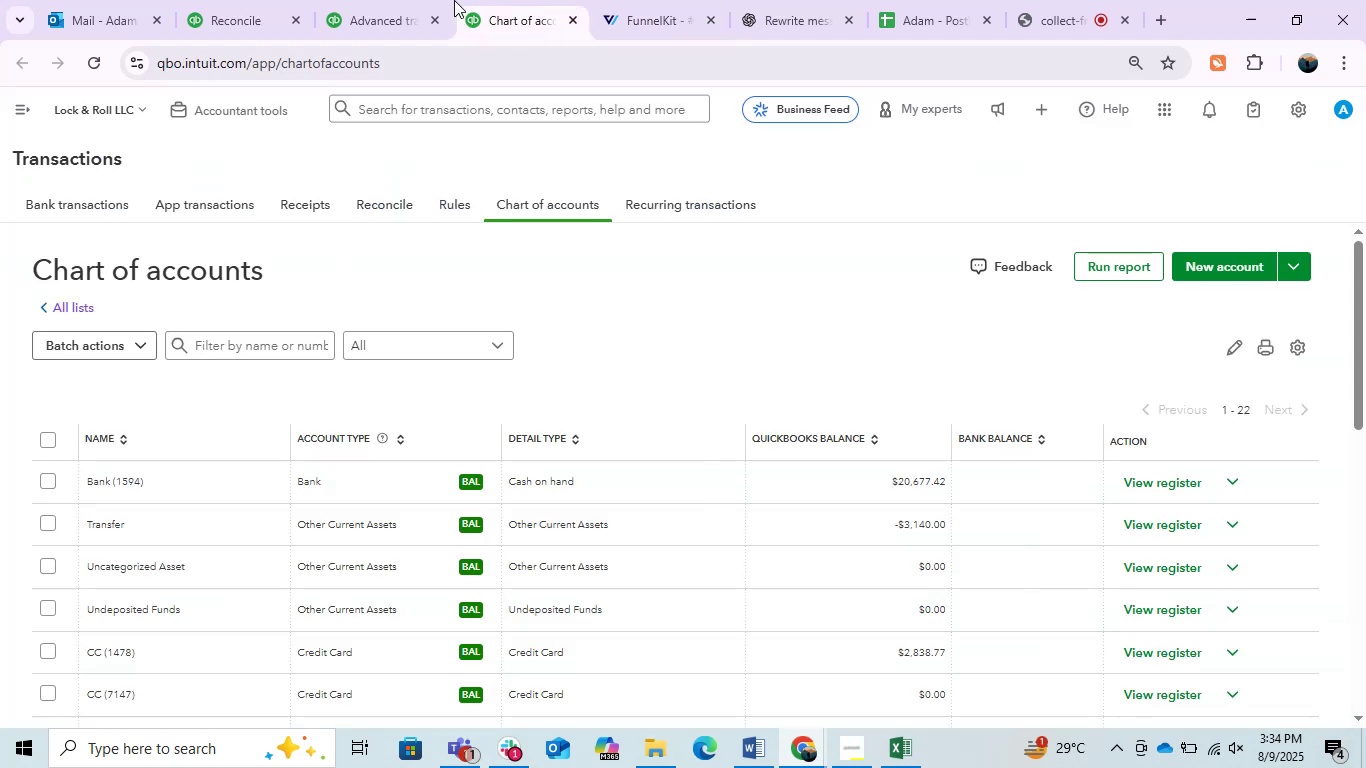 
left_click([439, 0])
 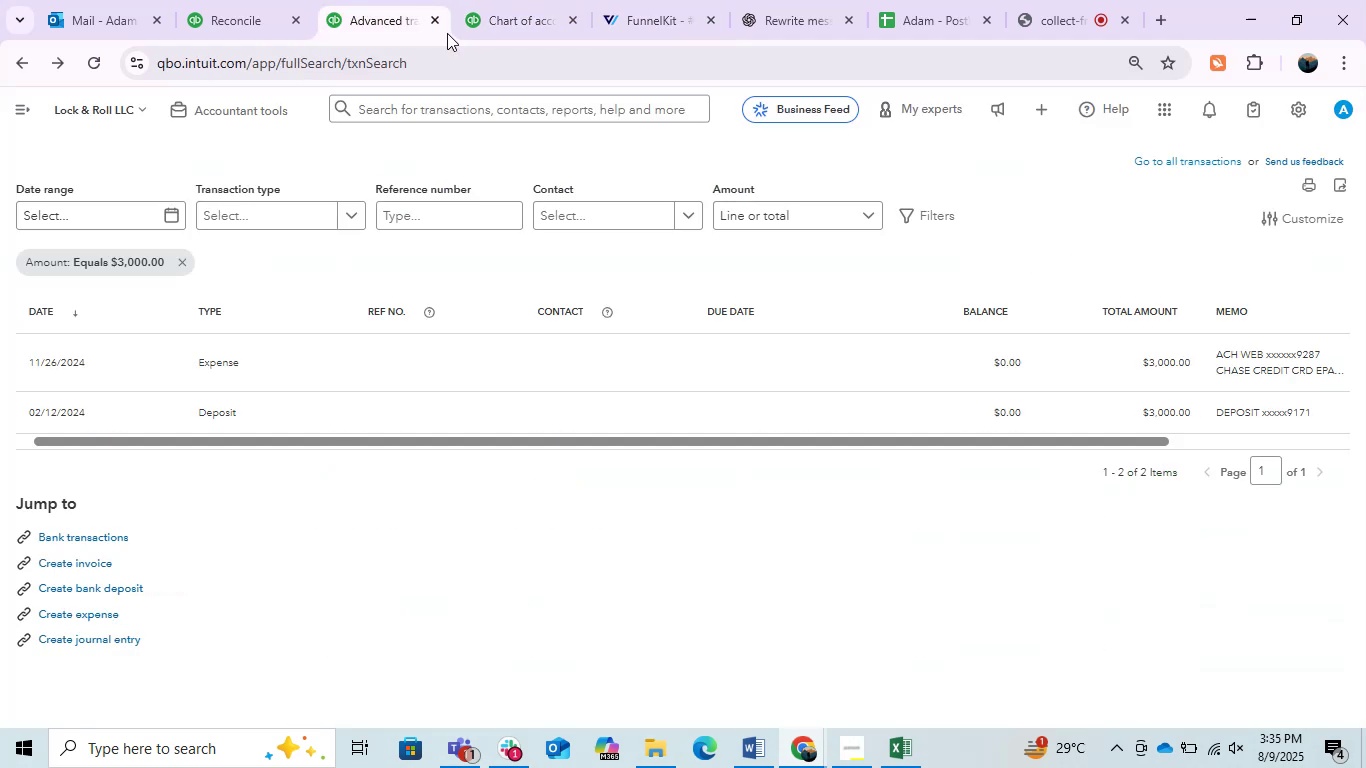 
left_click([232, 0])
 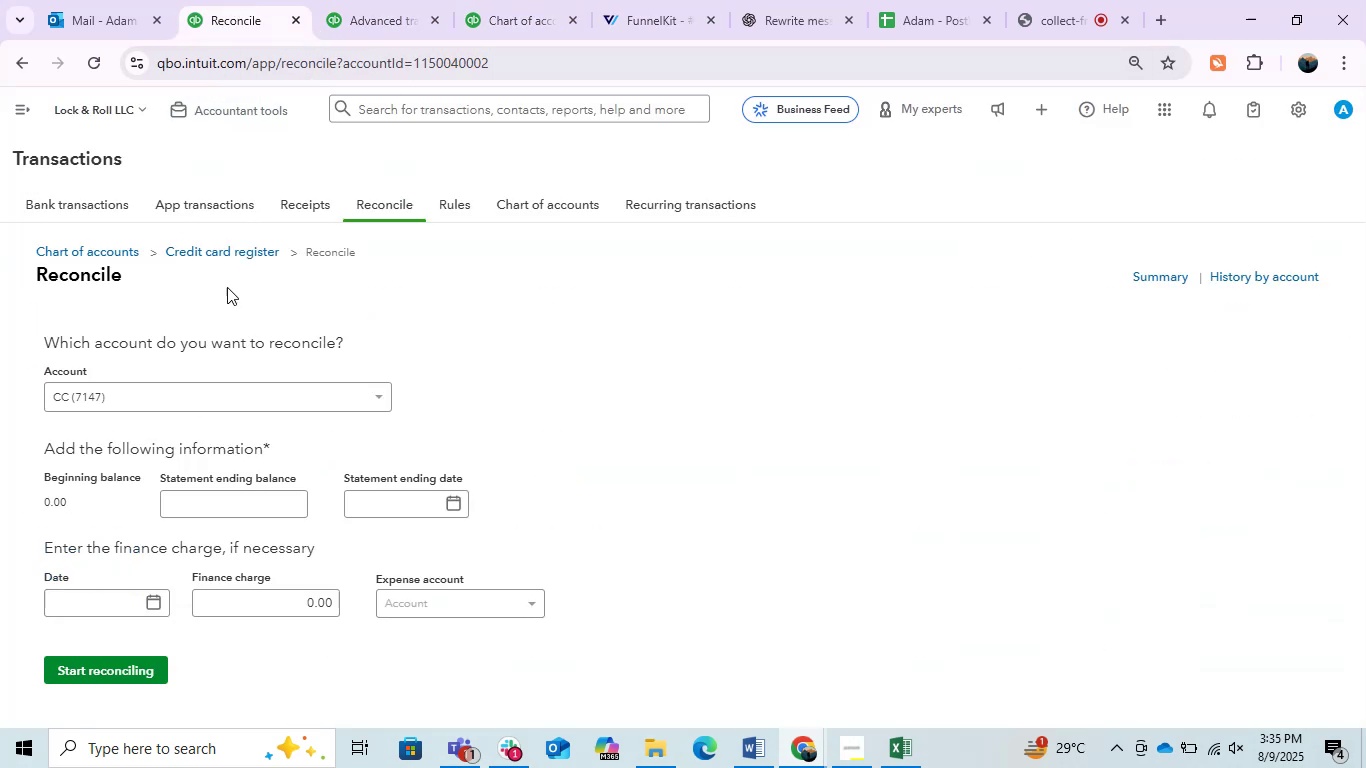 
right_click([99, 205])
 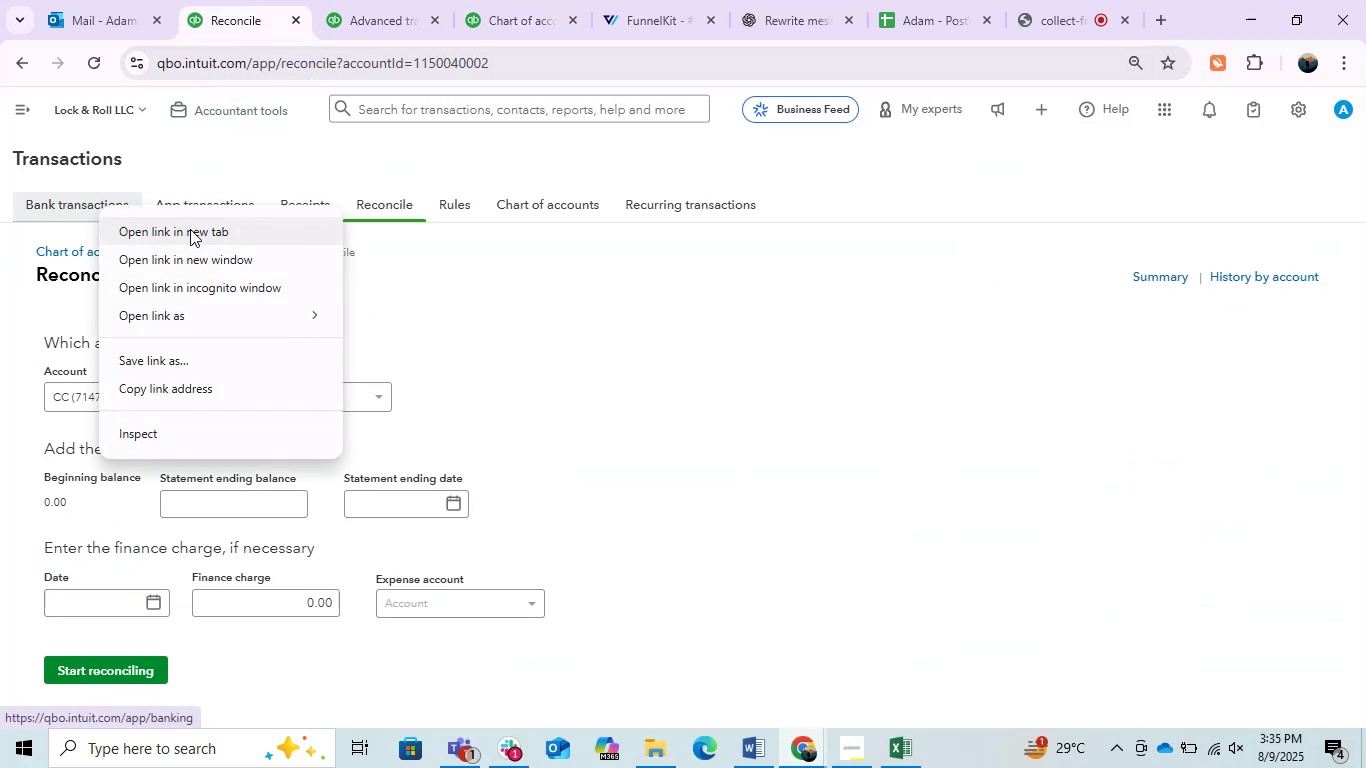 
left_click([190, 229])
 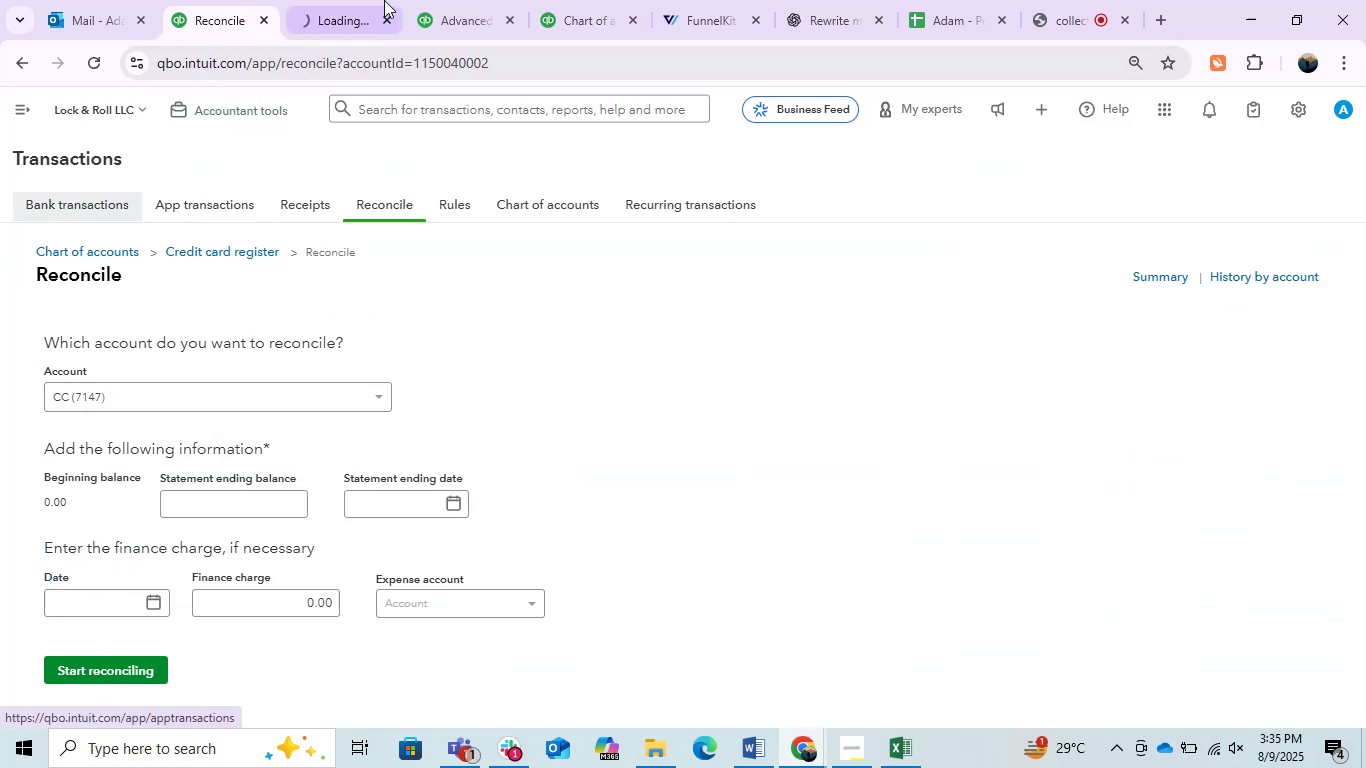 
left_click_drag(start_coordinate=[383, 0], to_coordinate=[235, 3])
 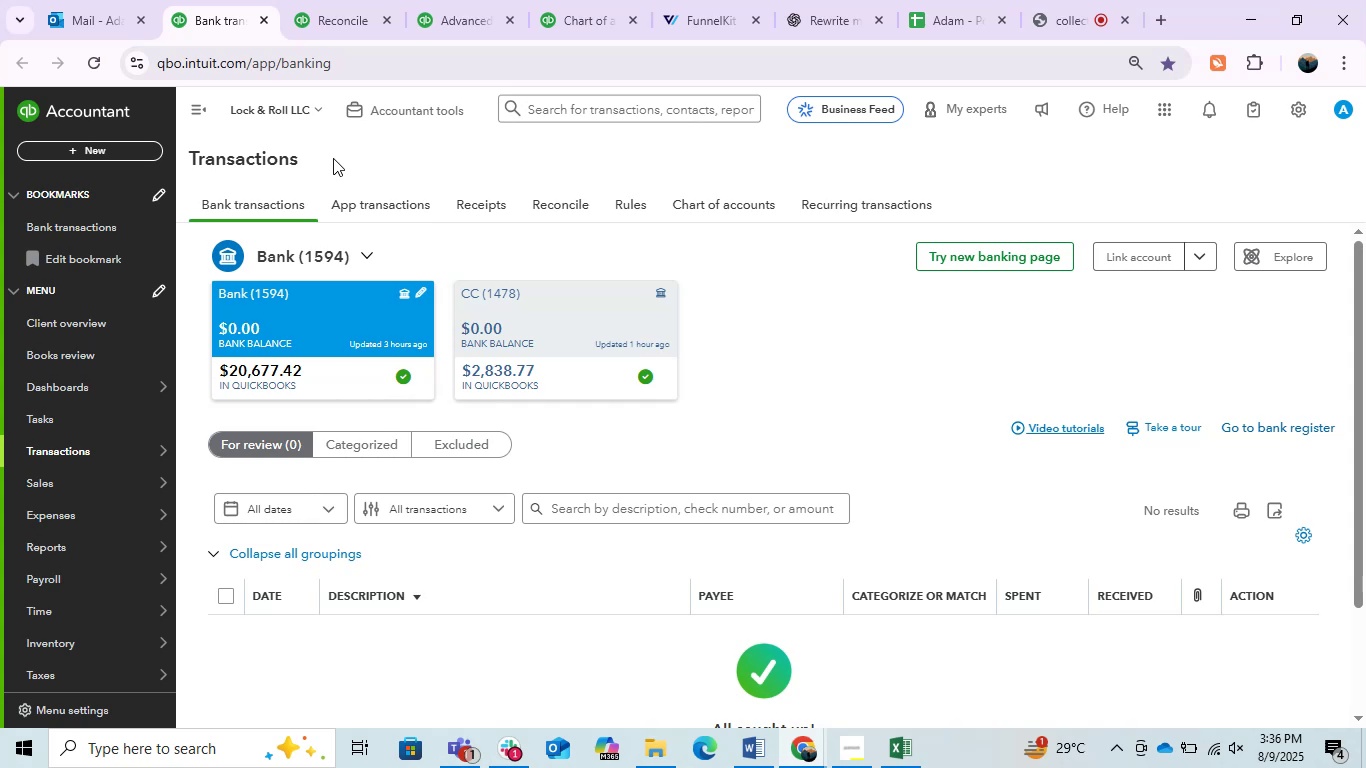 
wait(77.59)
 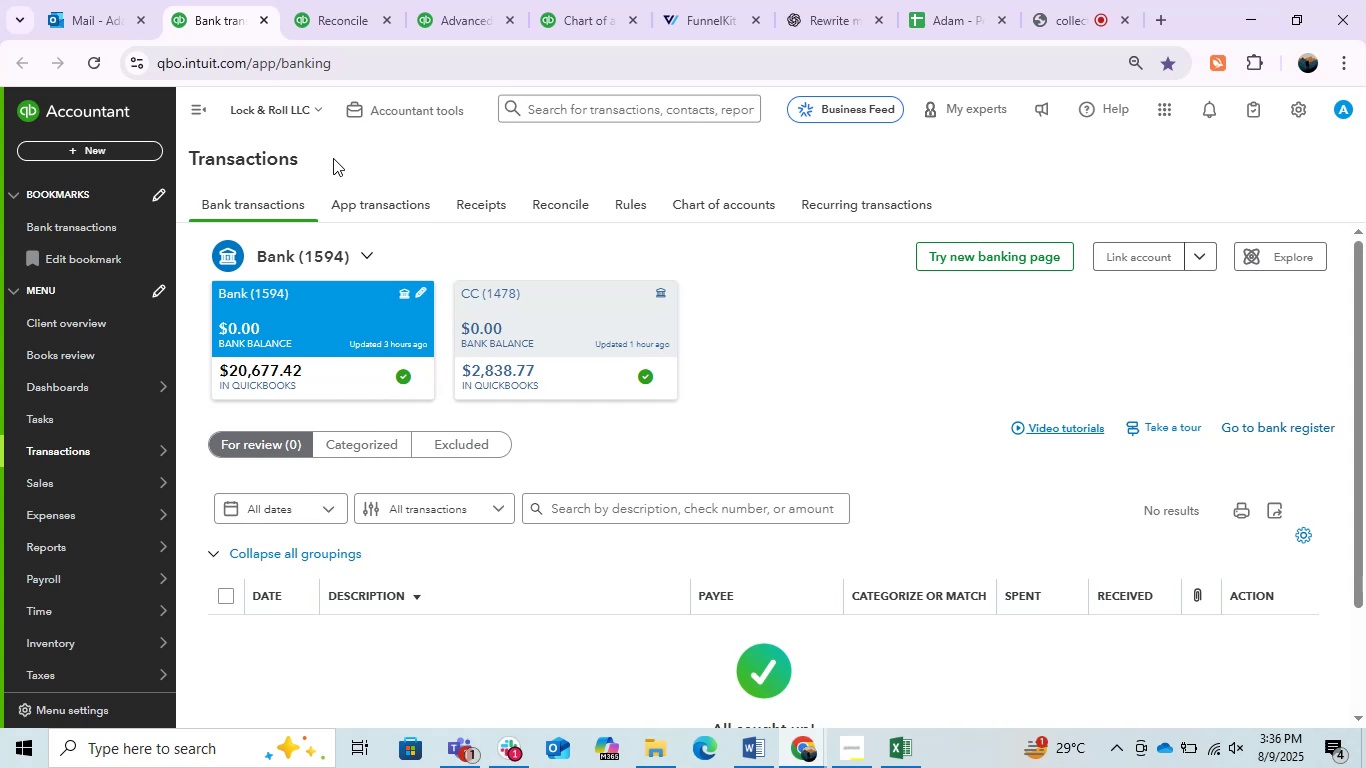 
left_click([492, 325])
 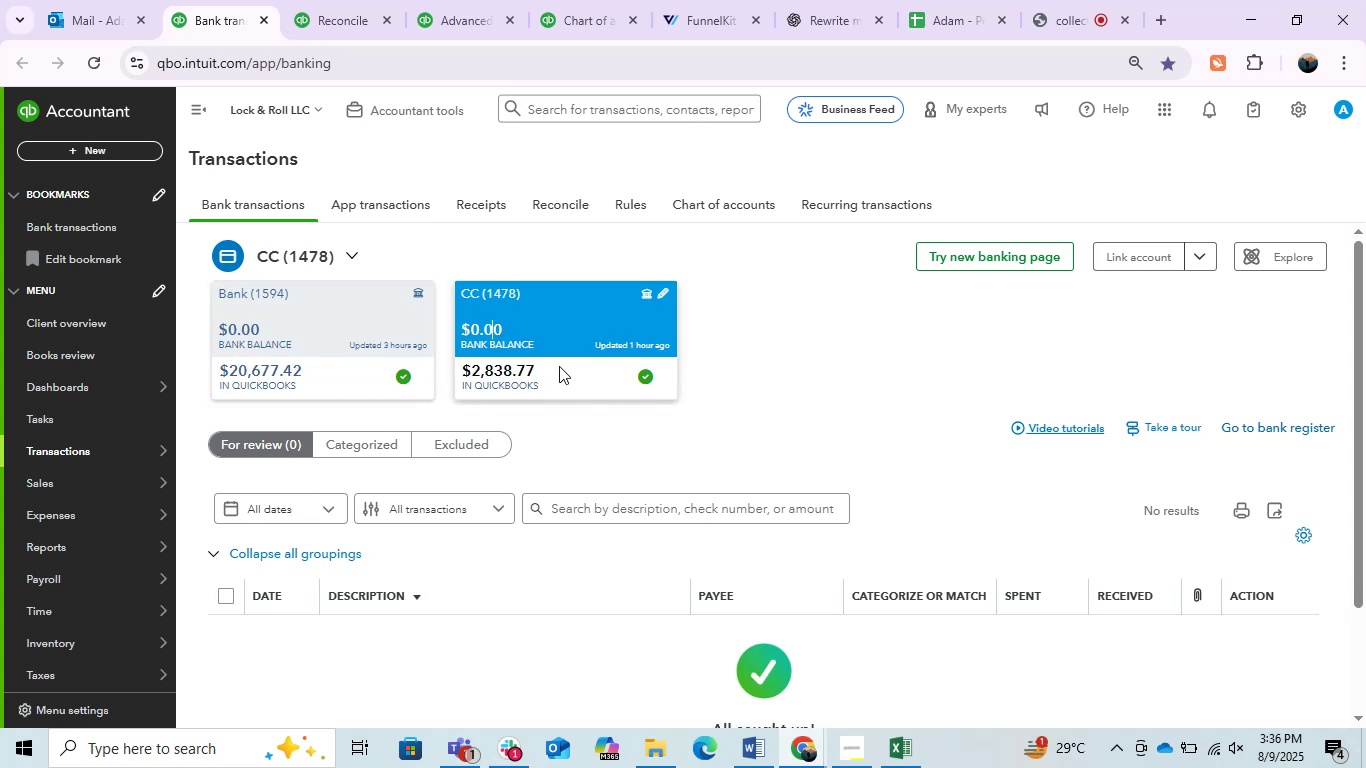 
left_click([919, 441])
 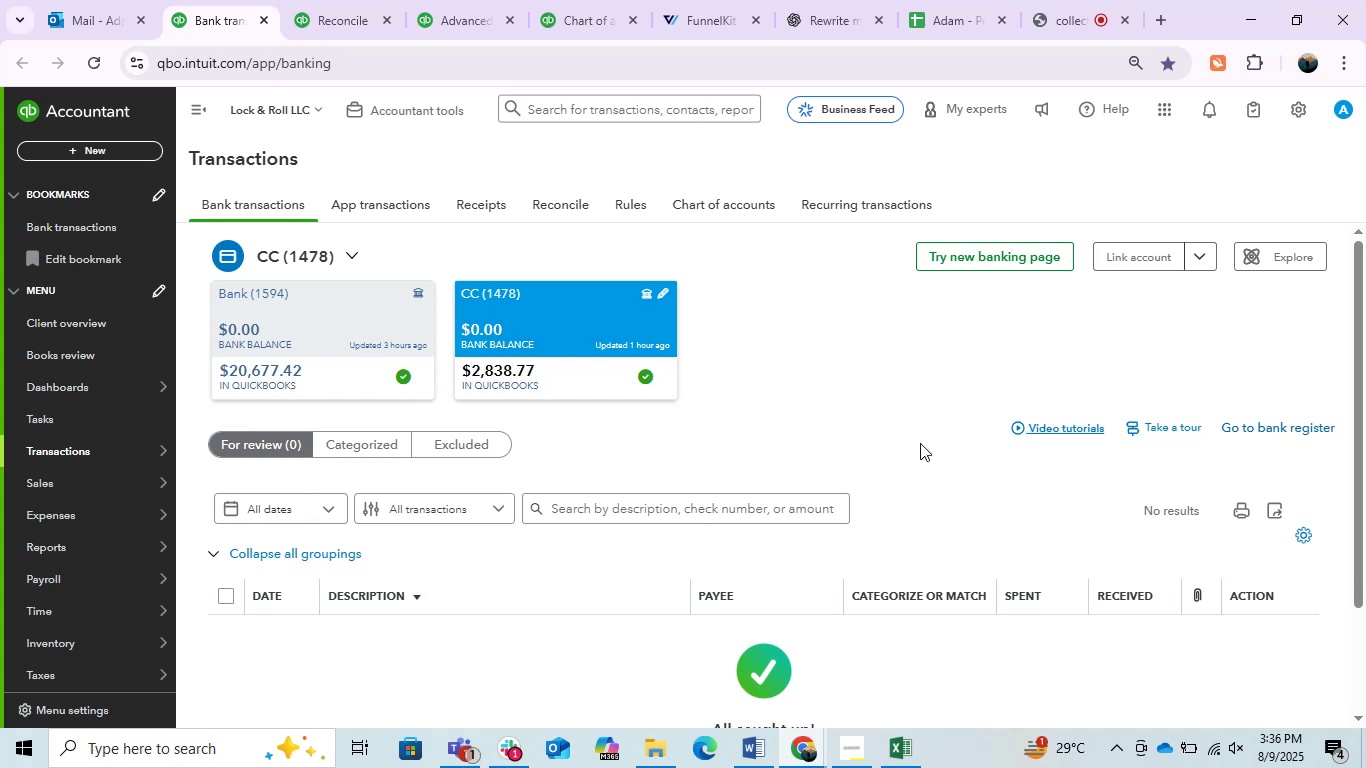 
wait(8.06)
 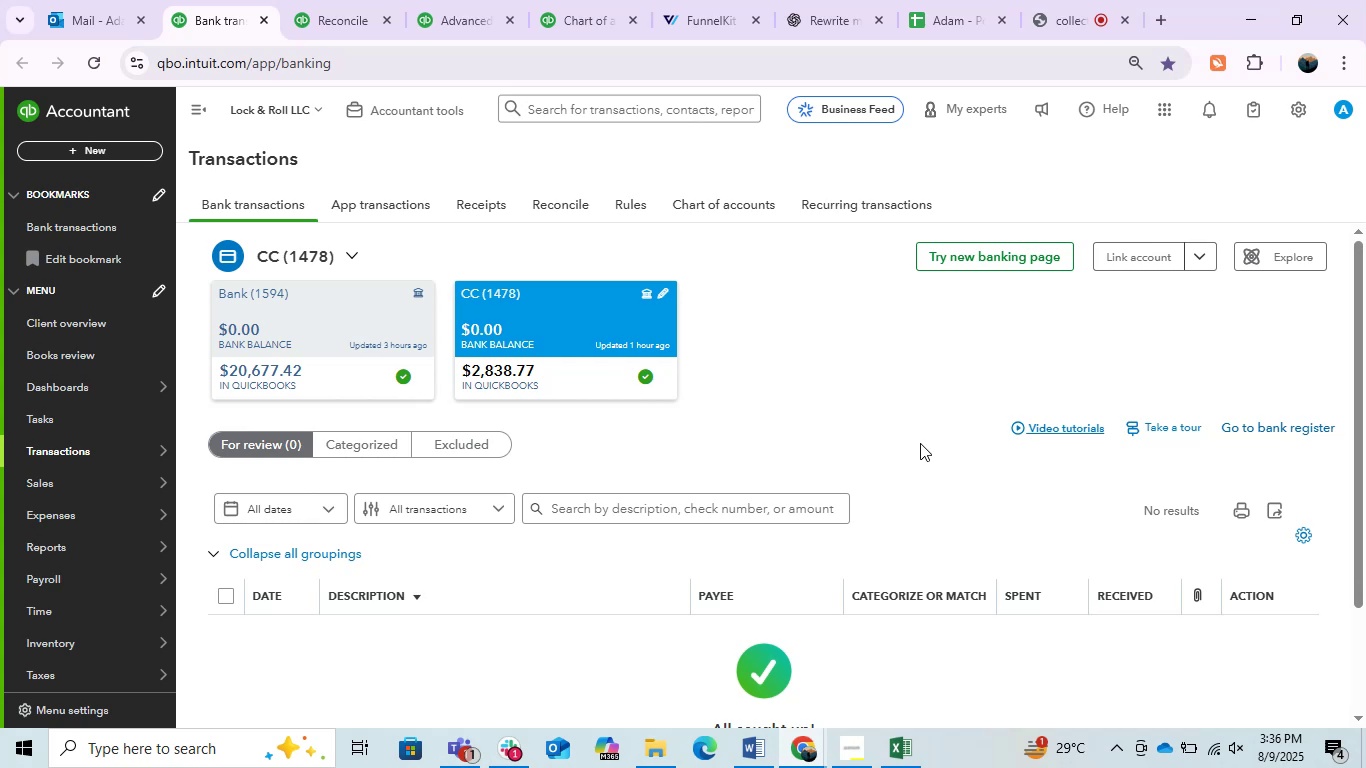 
left_click([381, 183])
 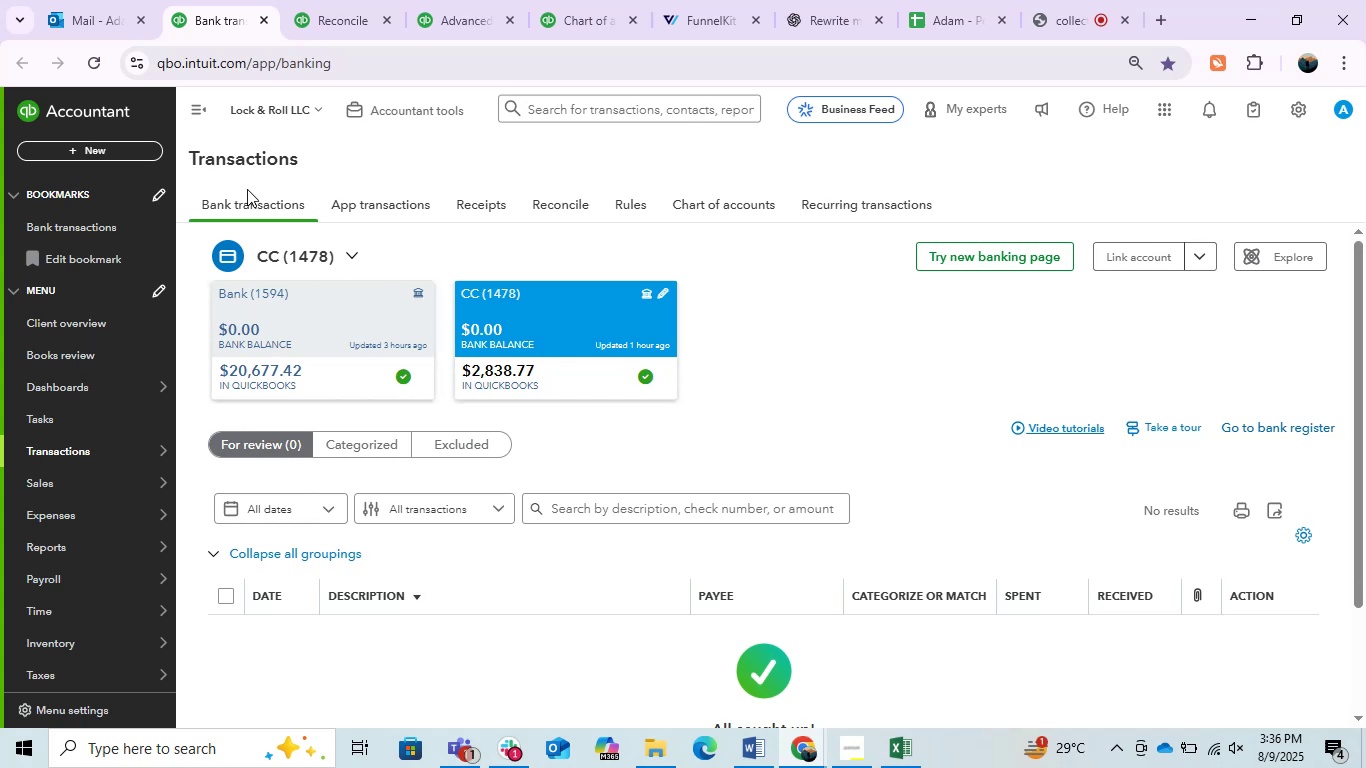 
left_click([244, 194])
 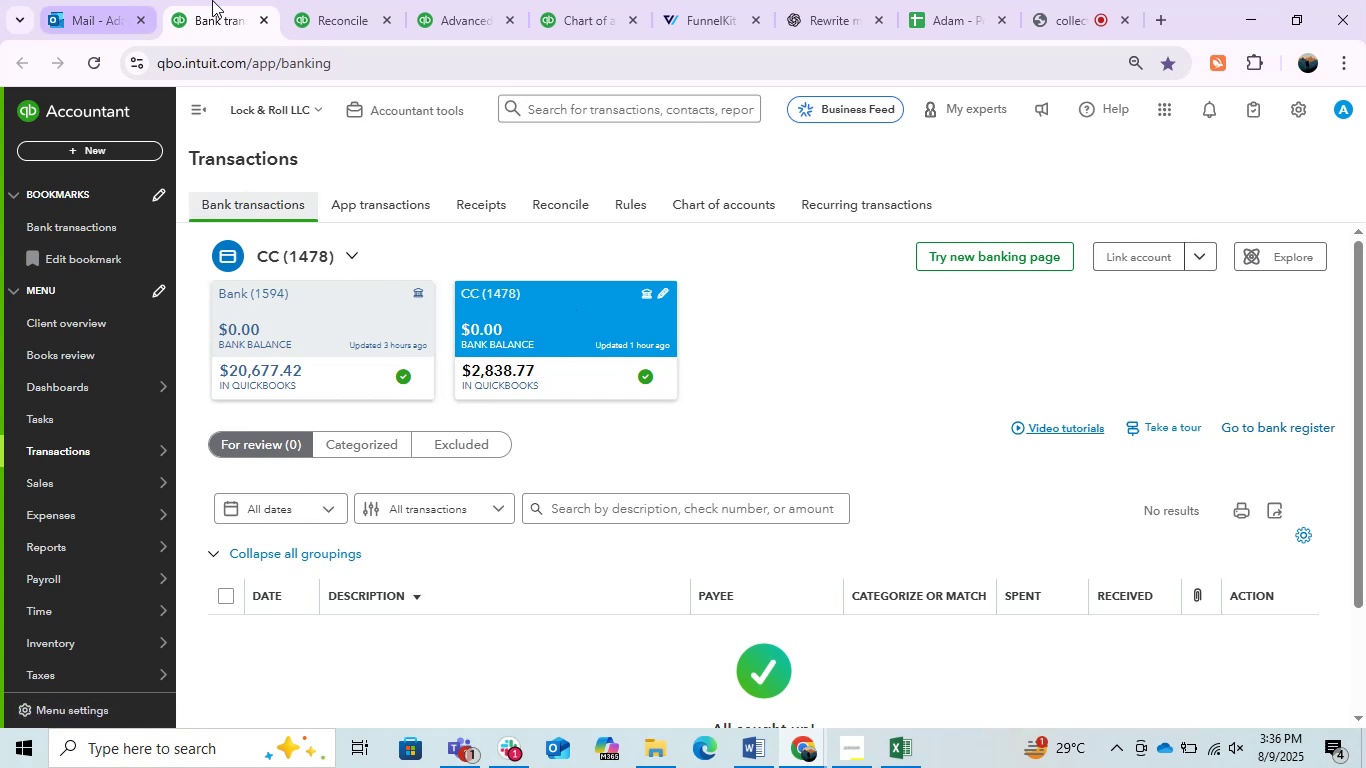 
left_click([343, 19])
 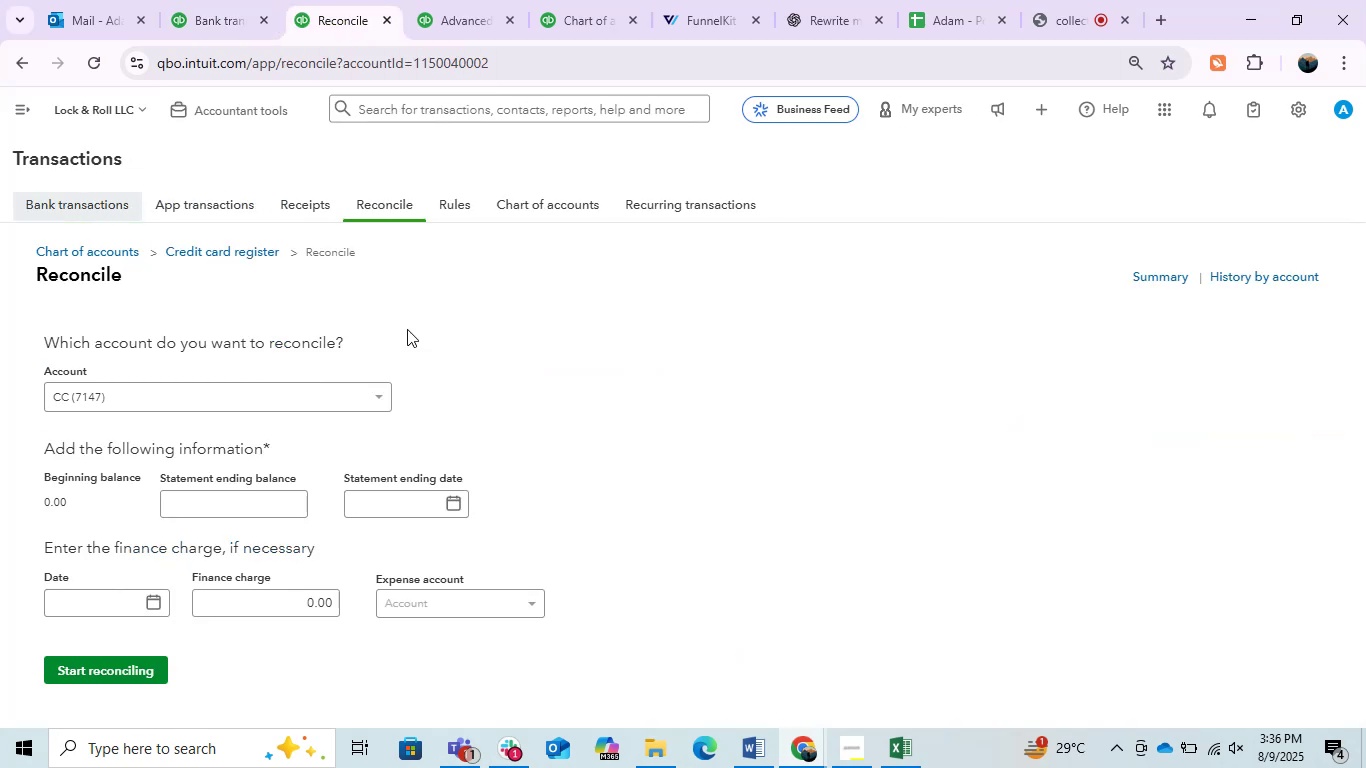 
scroll: coordinate [383, 410], scroll_direction: down, amount: 4.0
 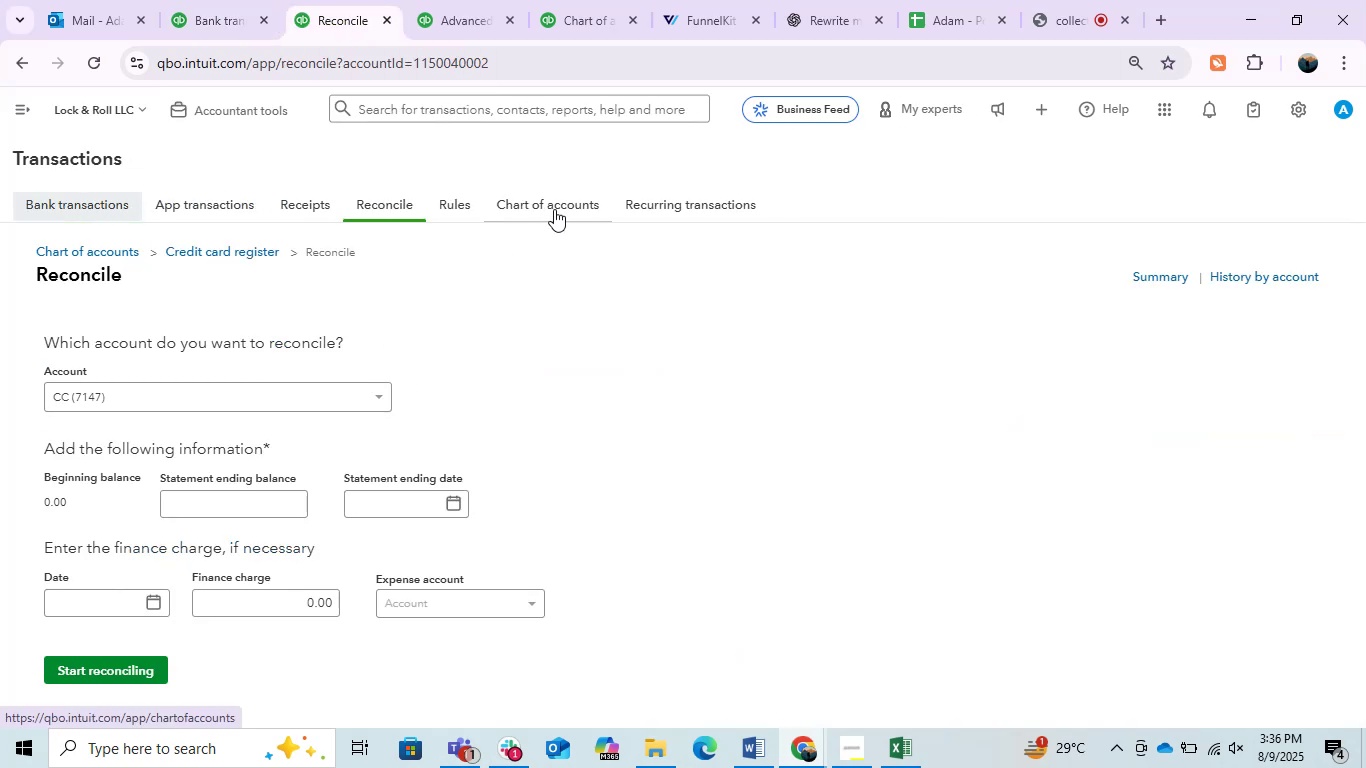 
left_click([554, 209])
 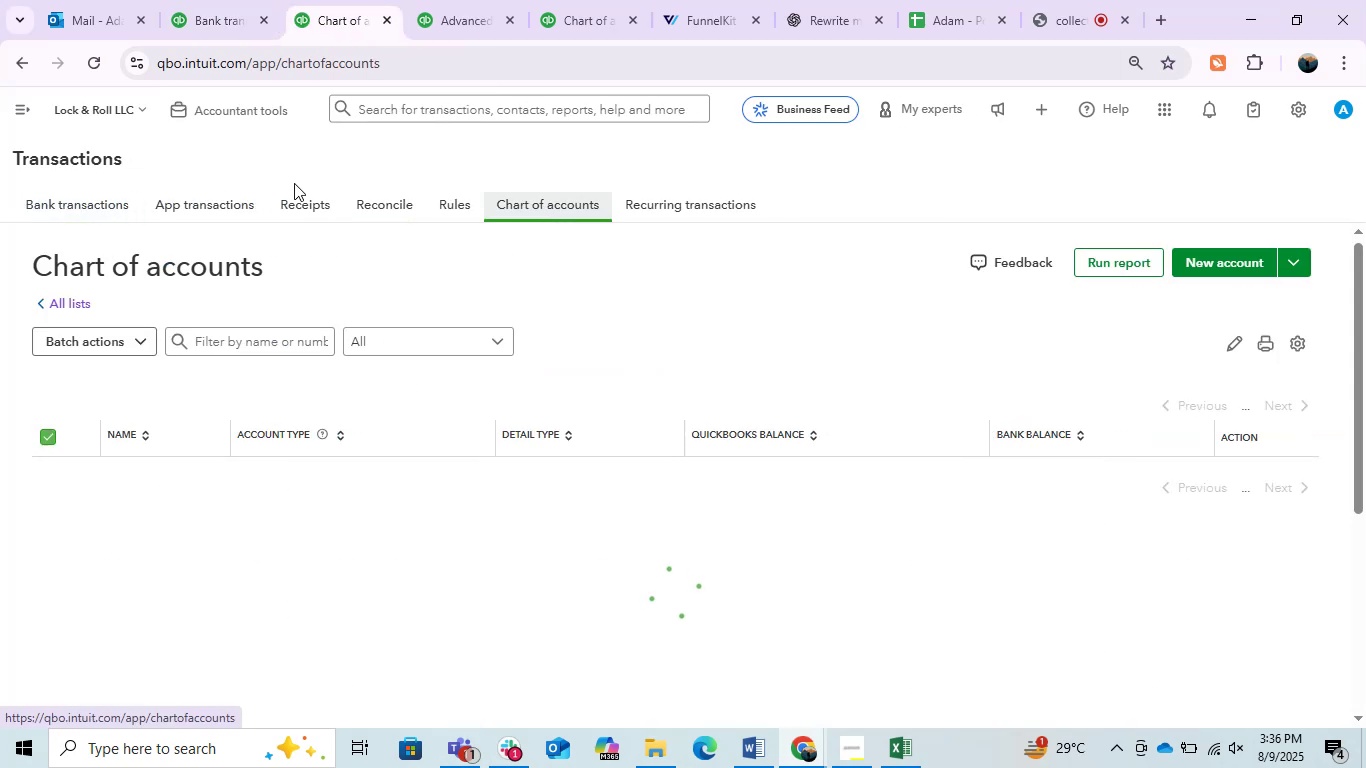 
left_click([368, 207])
 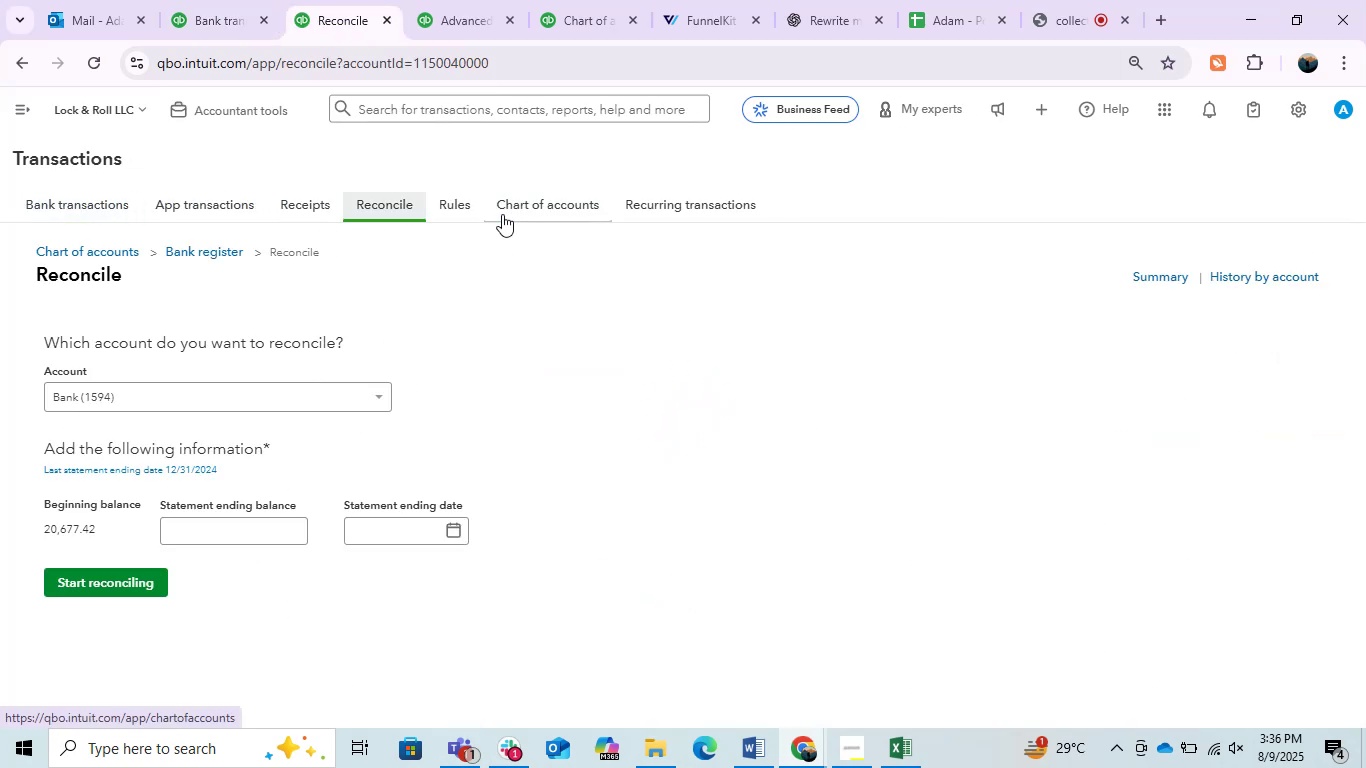 
left_click([704, 1])
 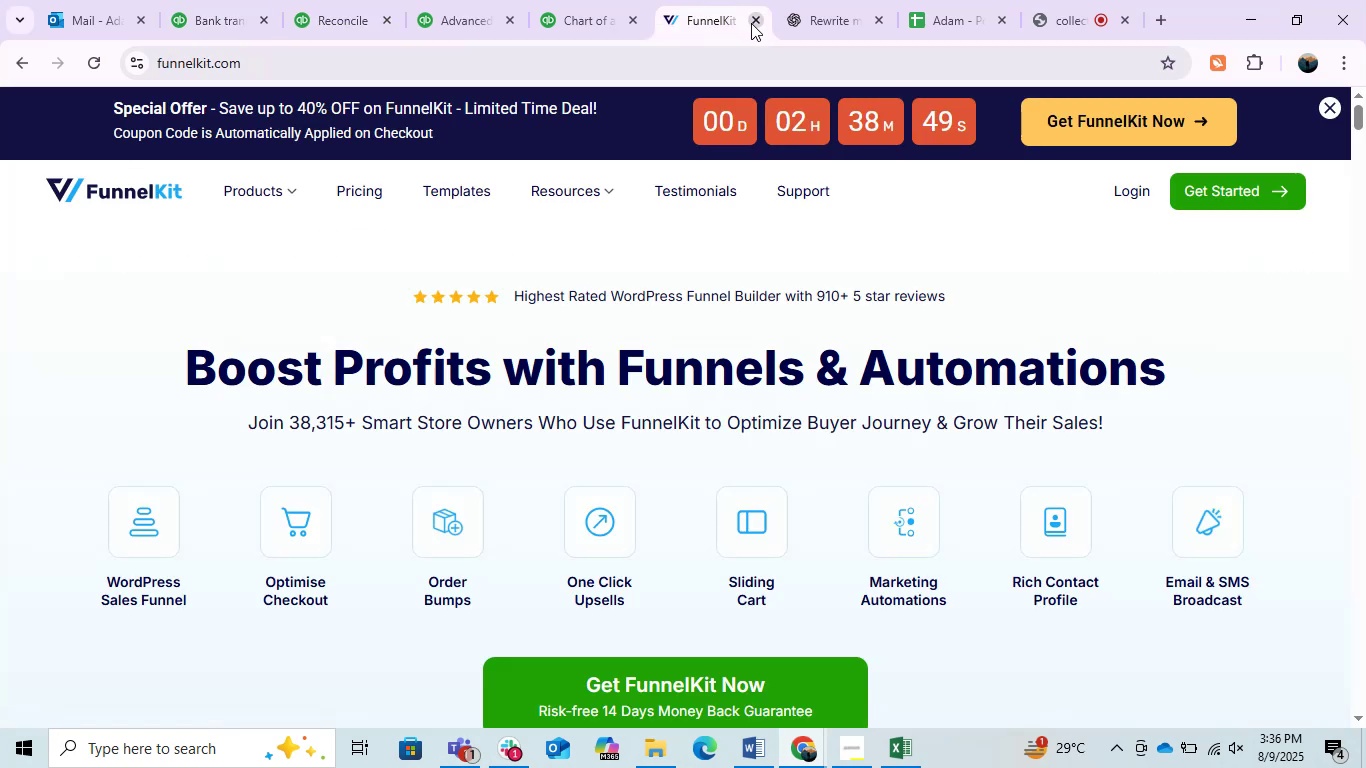 
left_click([751, 23])
 